 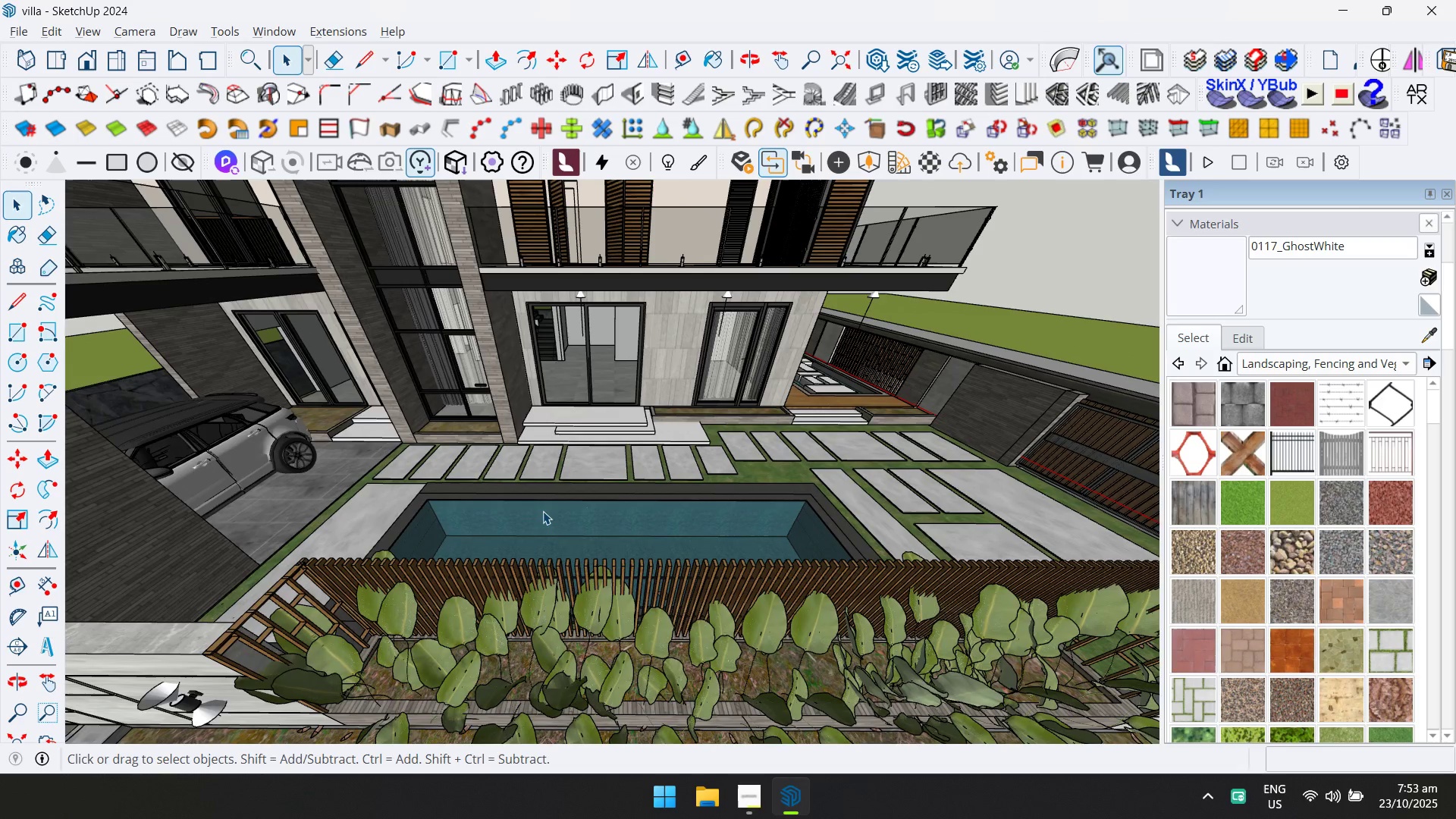 
key(Shift+ShiftLeft)
 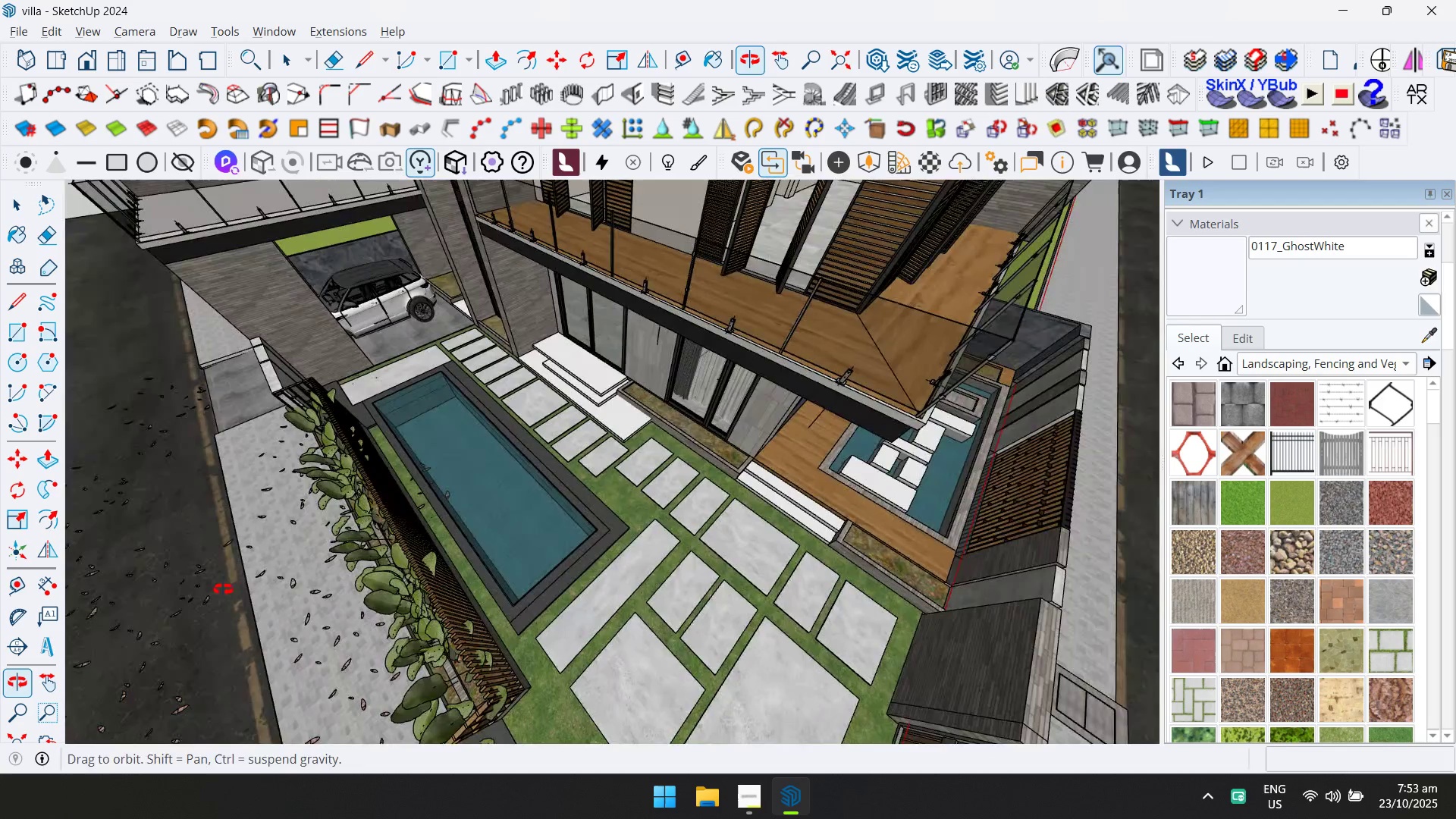 
scroll: coordinate [423, 447], scroll_direction: up, amount: 6.0
 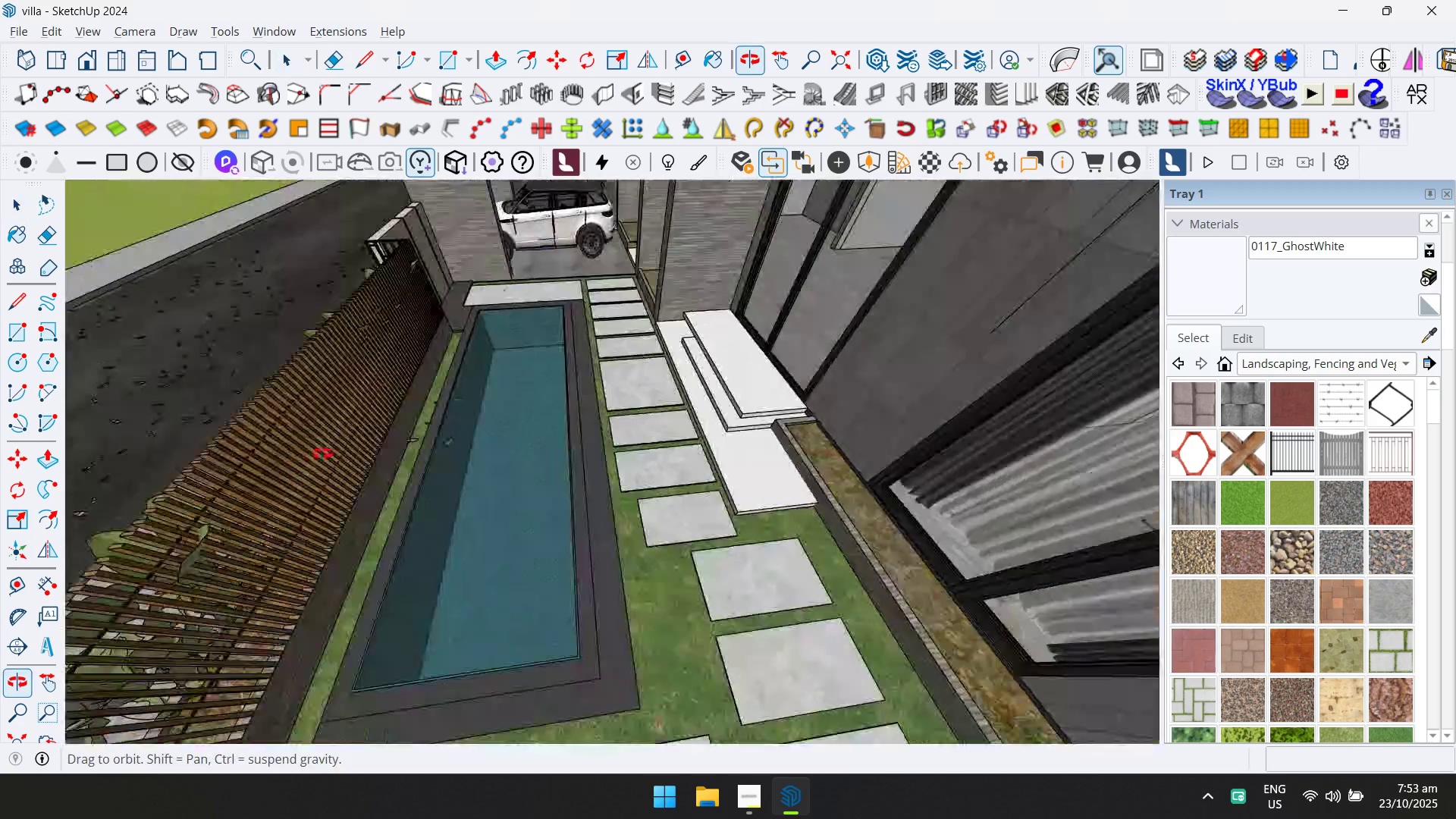 
hold_key(key=ShiftLeft, duration=0.44)
 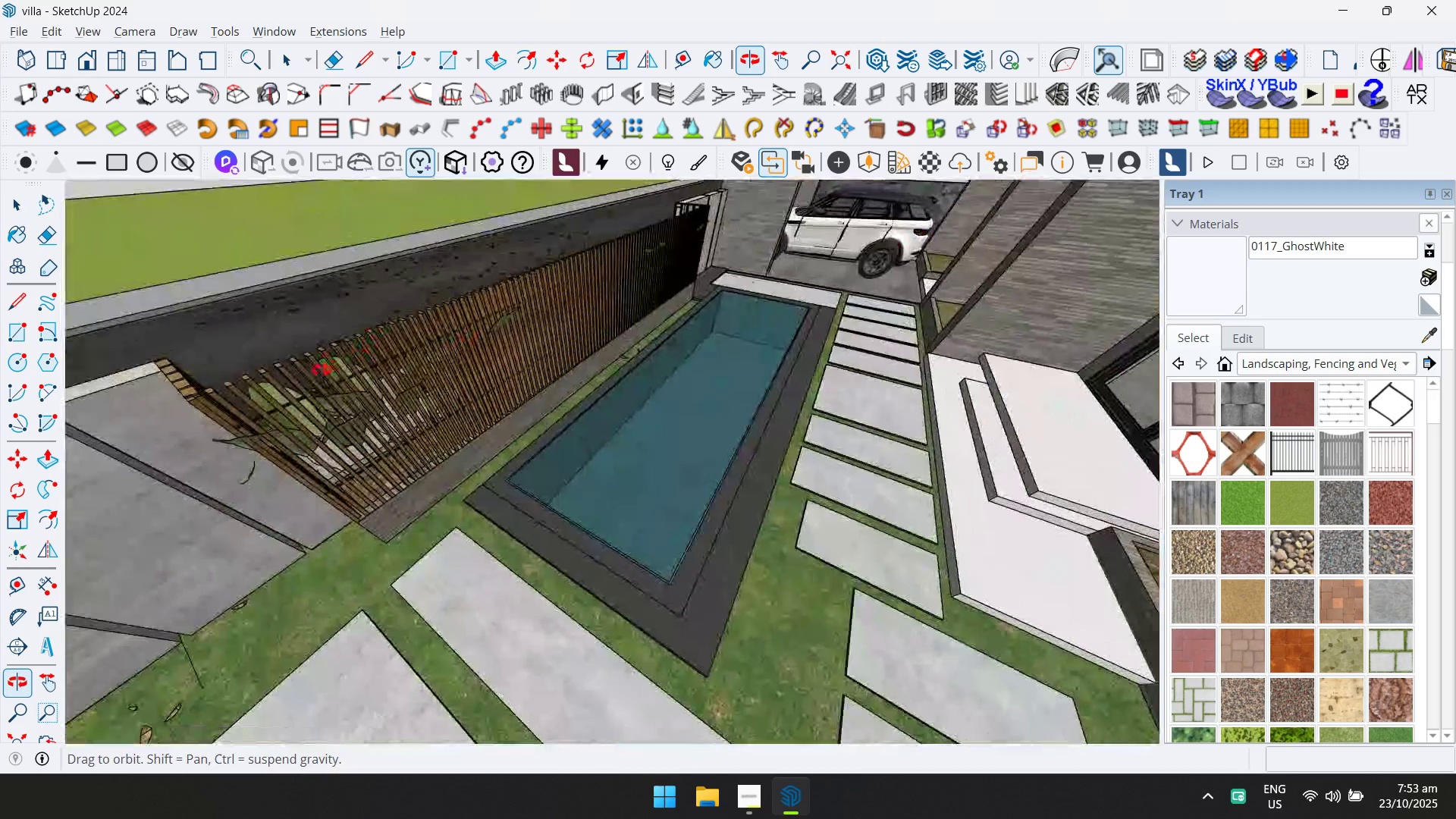 
scroll: coordinate [676, 205], scroll_direction: up, amount: 2.0
 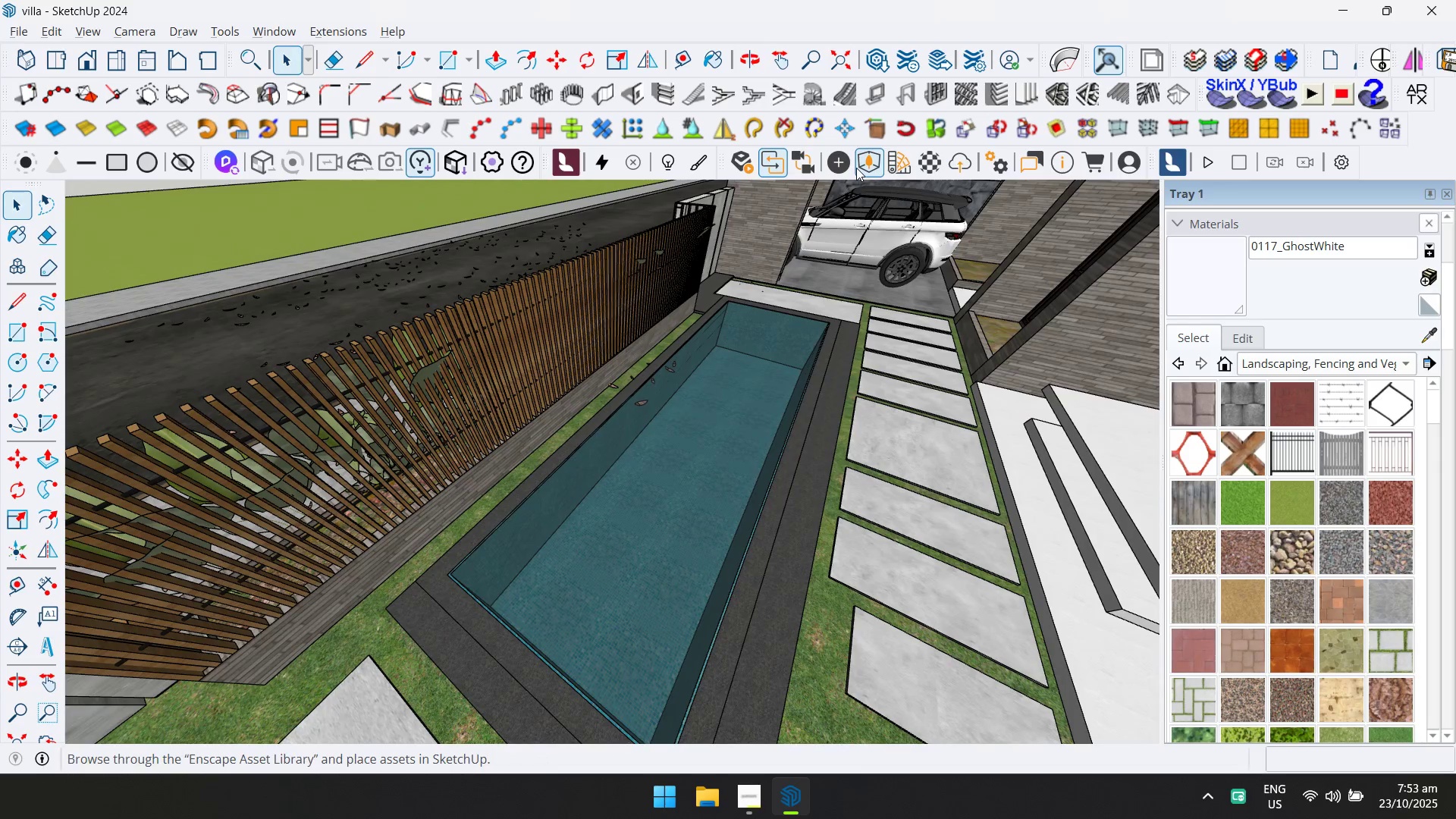 
left_click([856, 168])
 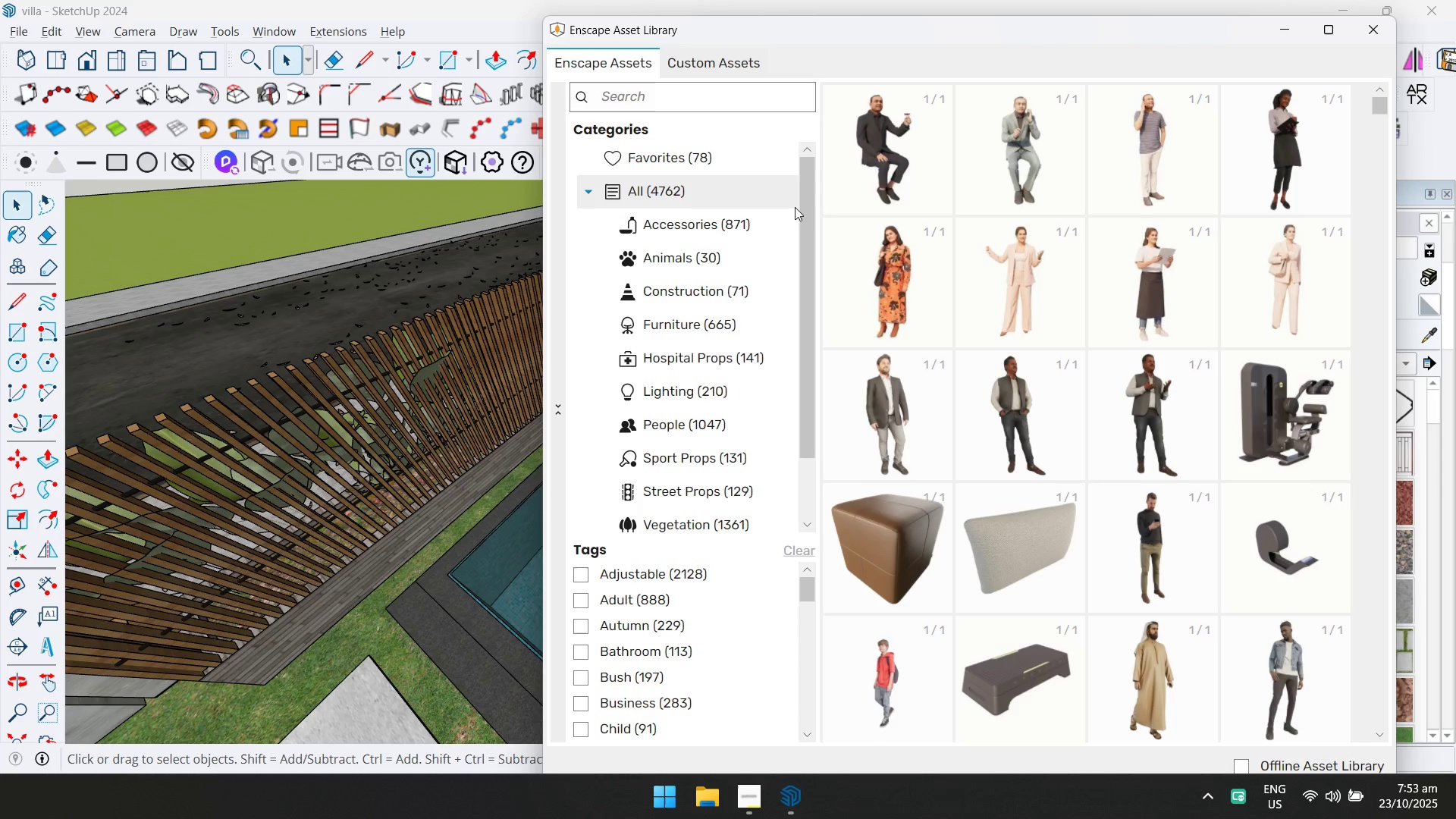 
wait(22.82)
 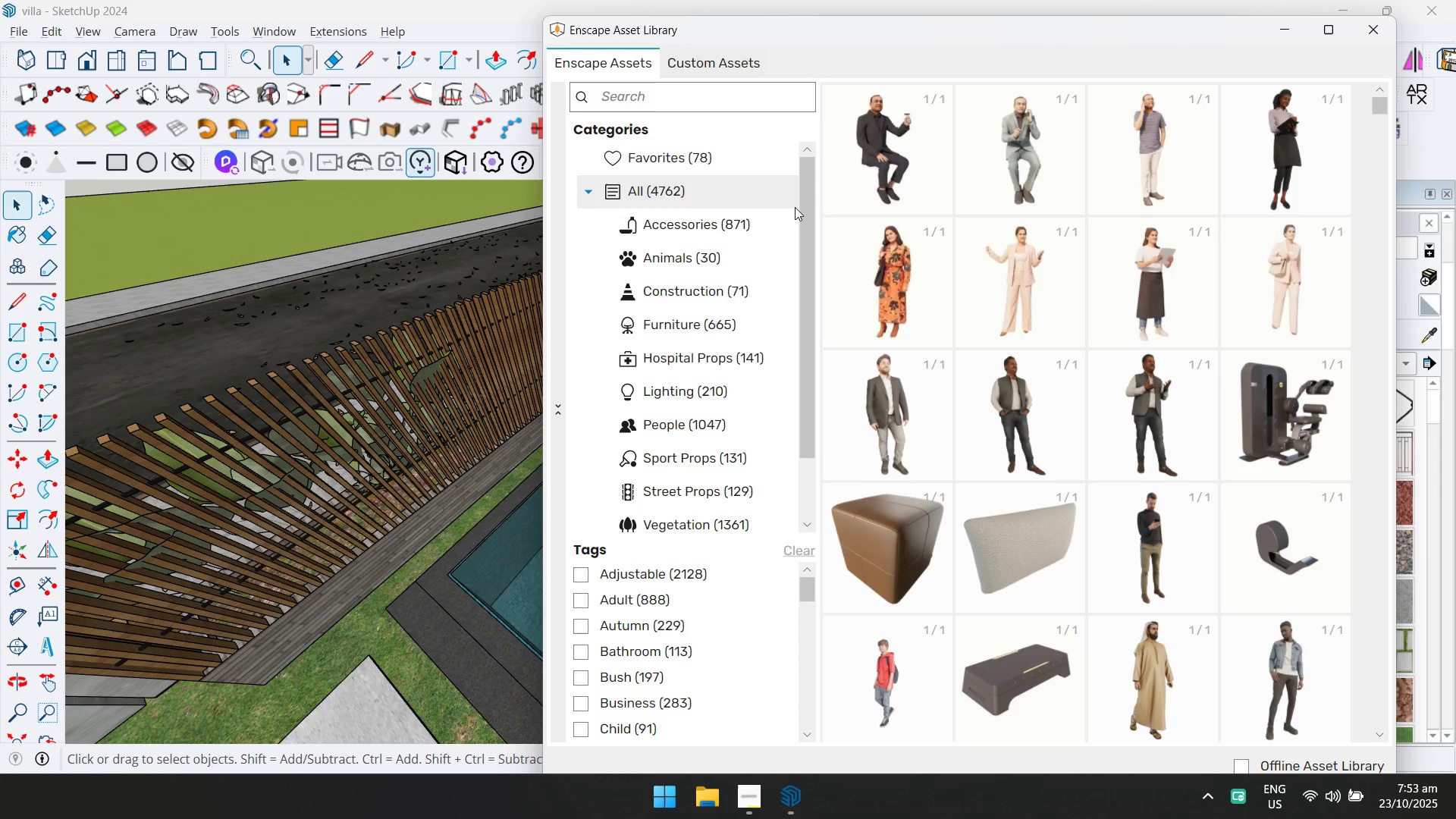 
left_click([713, 529])
 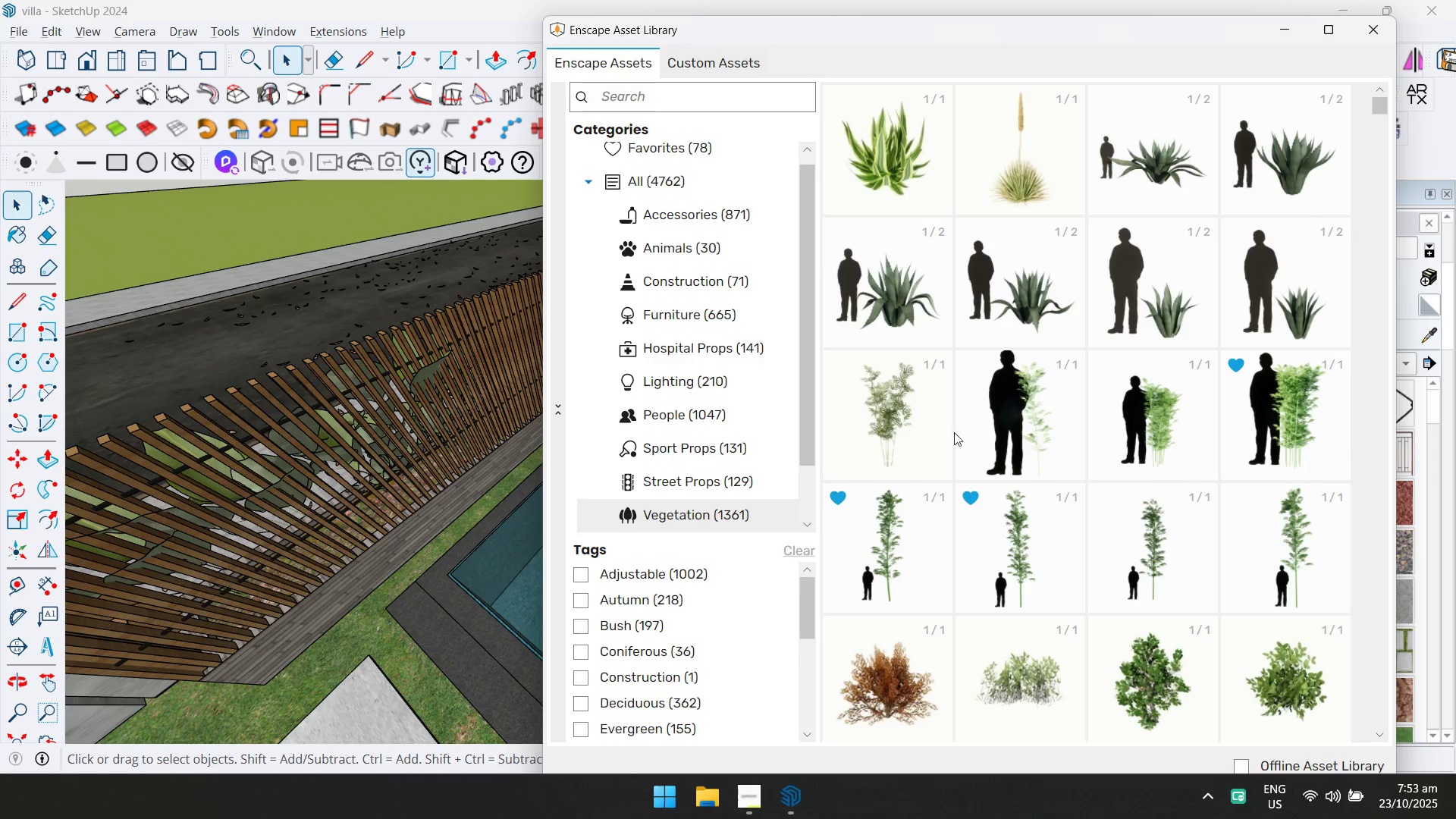 
scroll: coordinate [240, 387], scroll_direction: down, amount: 21.0
 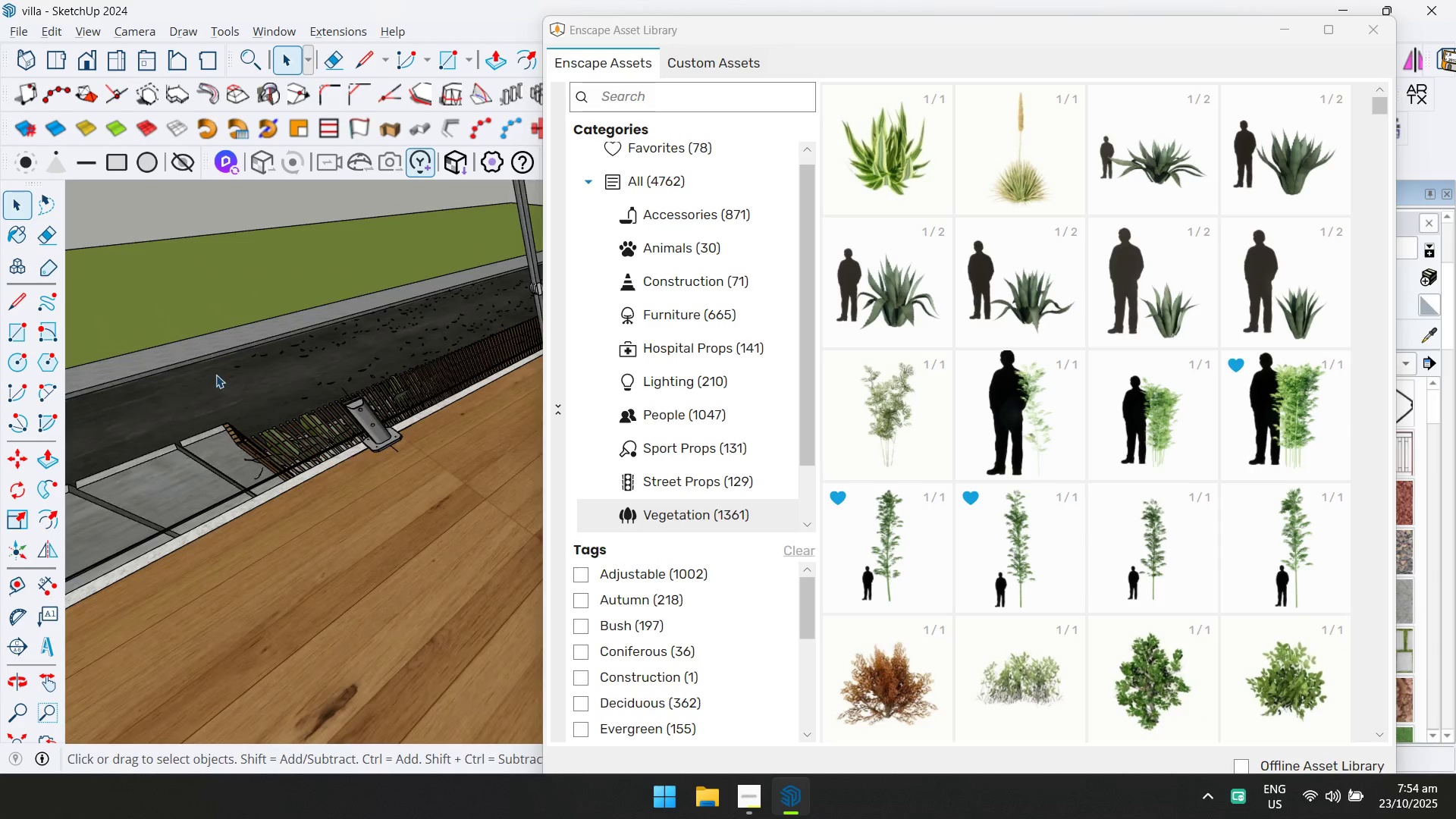 
hold_key(key=ShiftLeft, duration=0.52)
 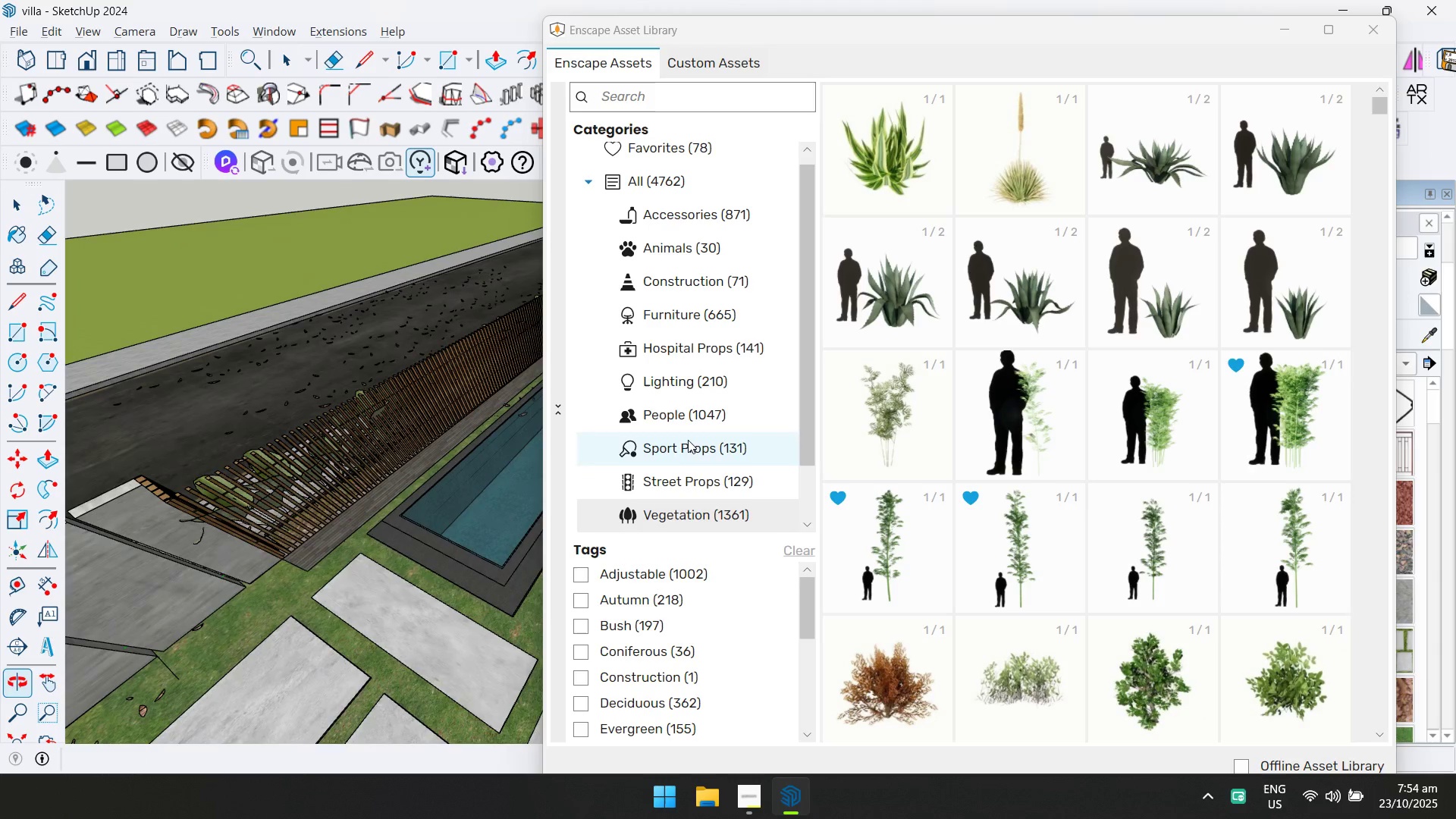 
hold_key(key=ShiftLeft, duration=0.36)
 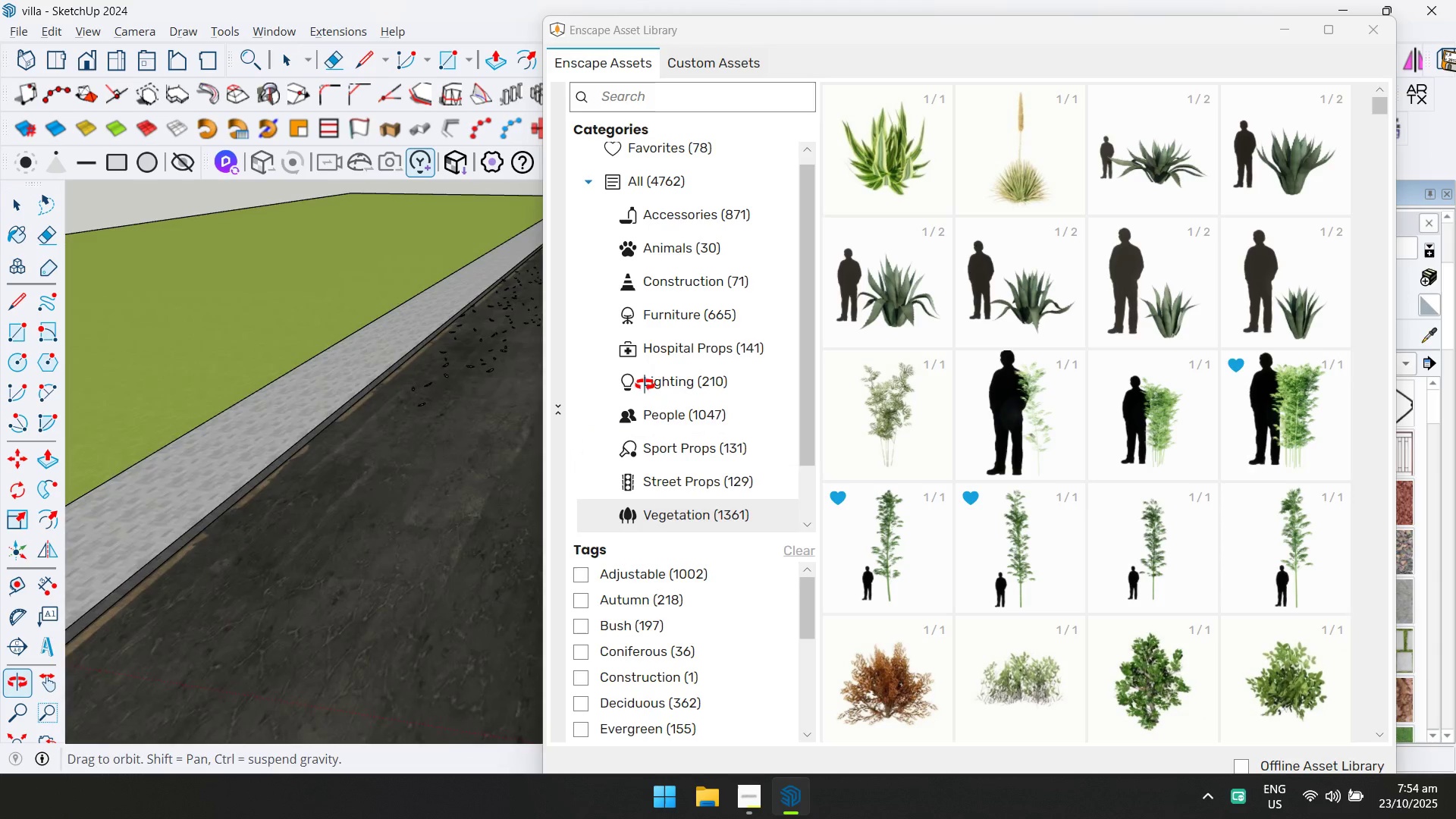 
hold_key(key=ShiftLeft, duration=0.41)
 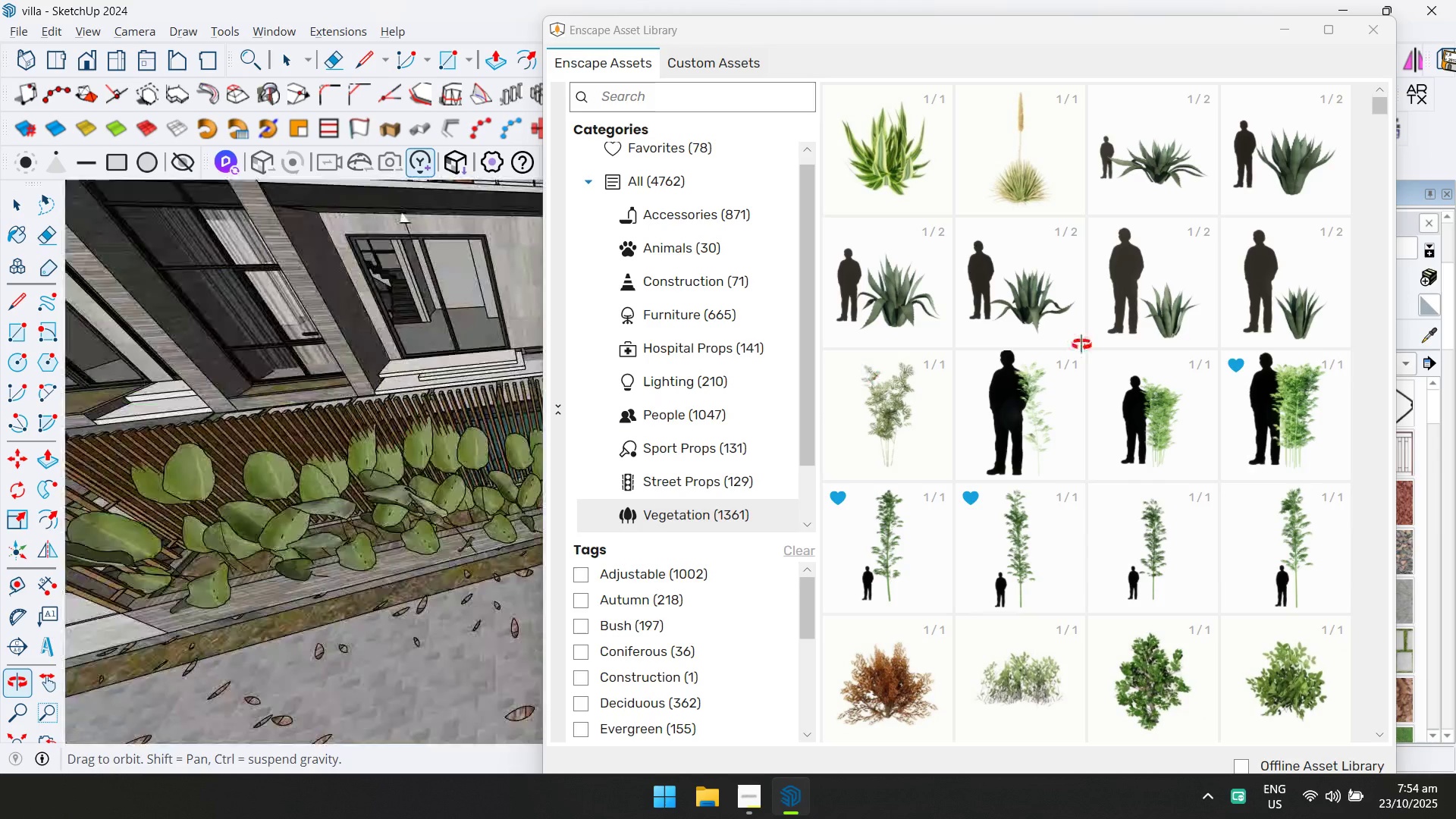 
hold_key(key=ShiftLeft, duration=1.16)
 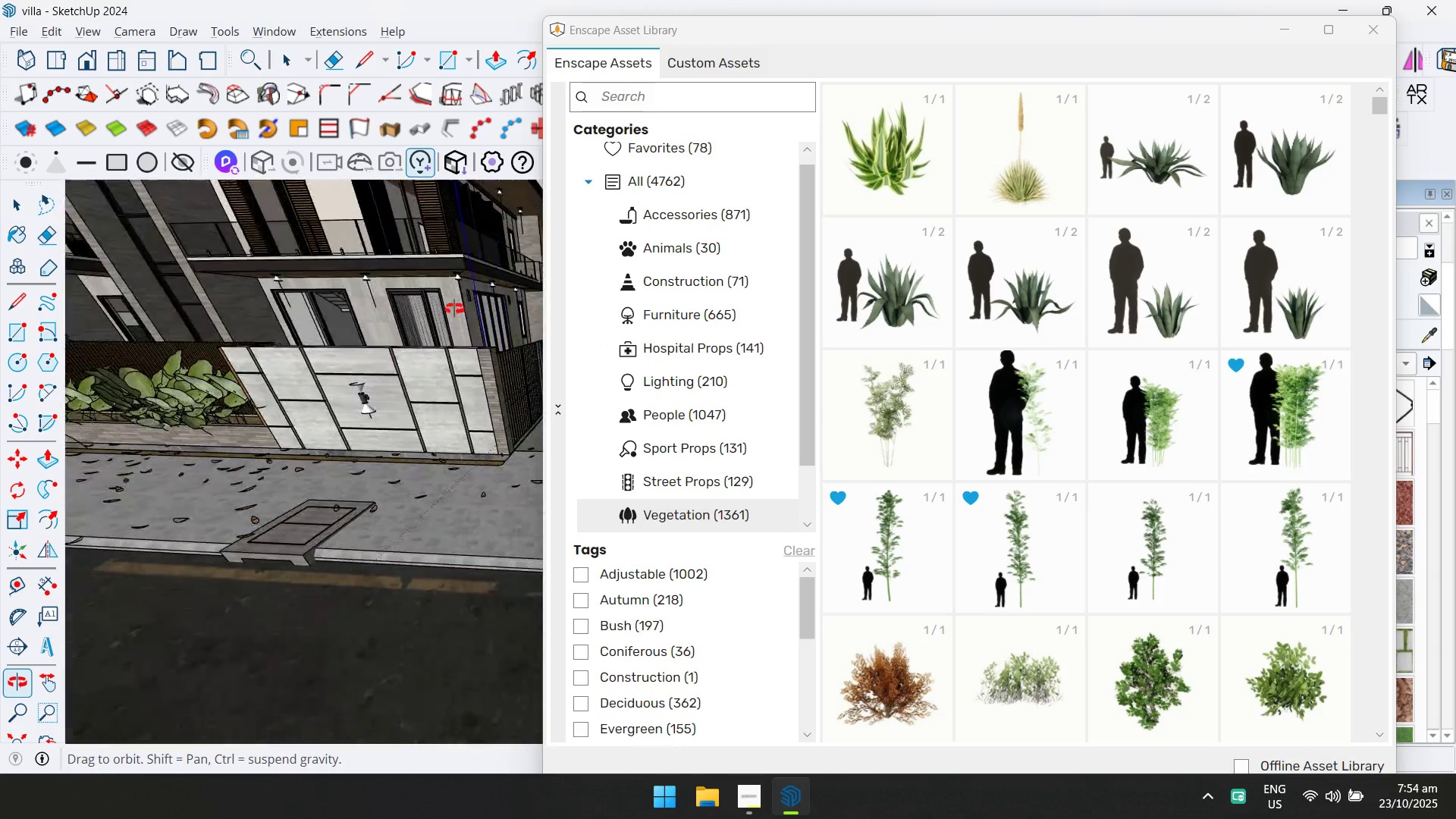 
hold_key(key=ShiftLeft, duration=0.83)
 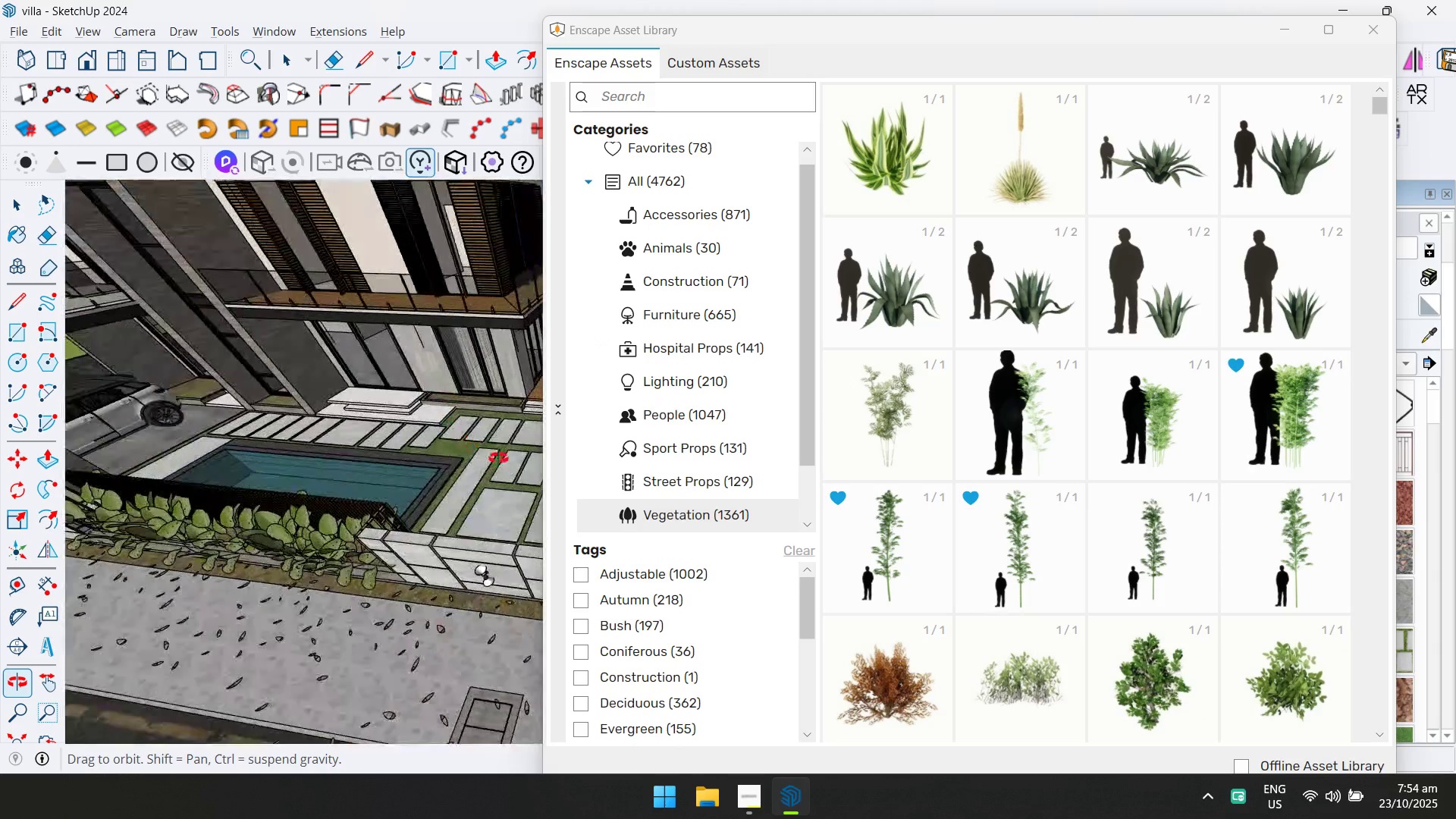 
hold_key(key=ShiftLeft, duration=0.37)
 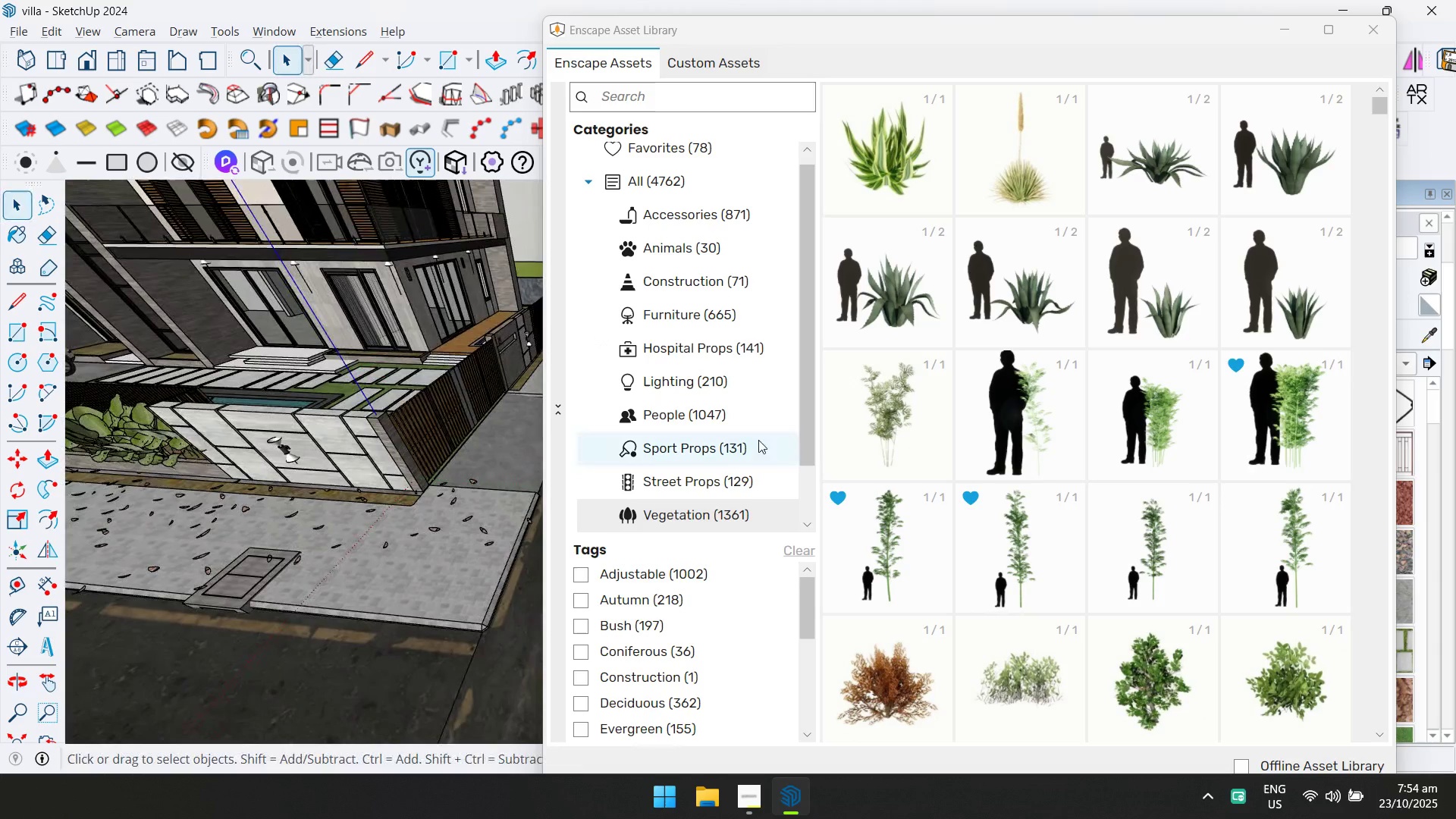 
scroll: coordinate [1029, 468], scroll_direction: down, amount: 14.0
 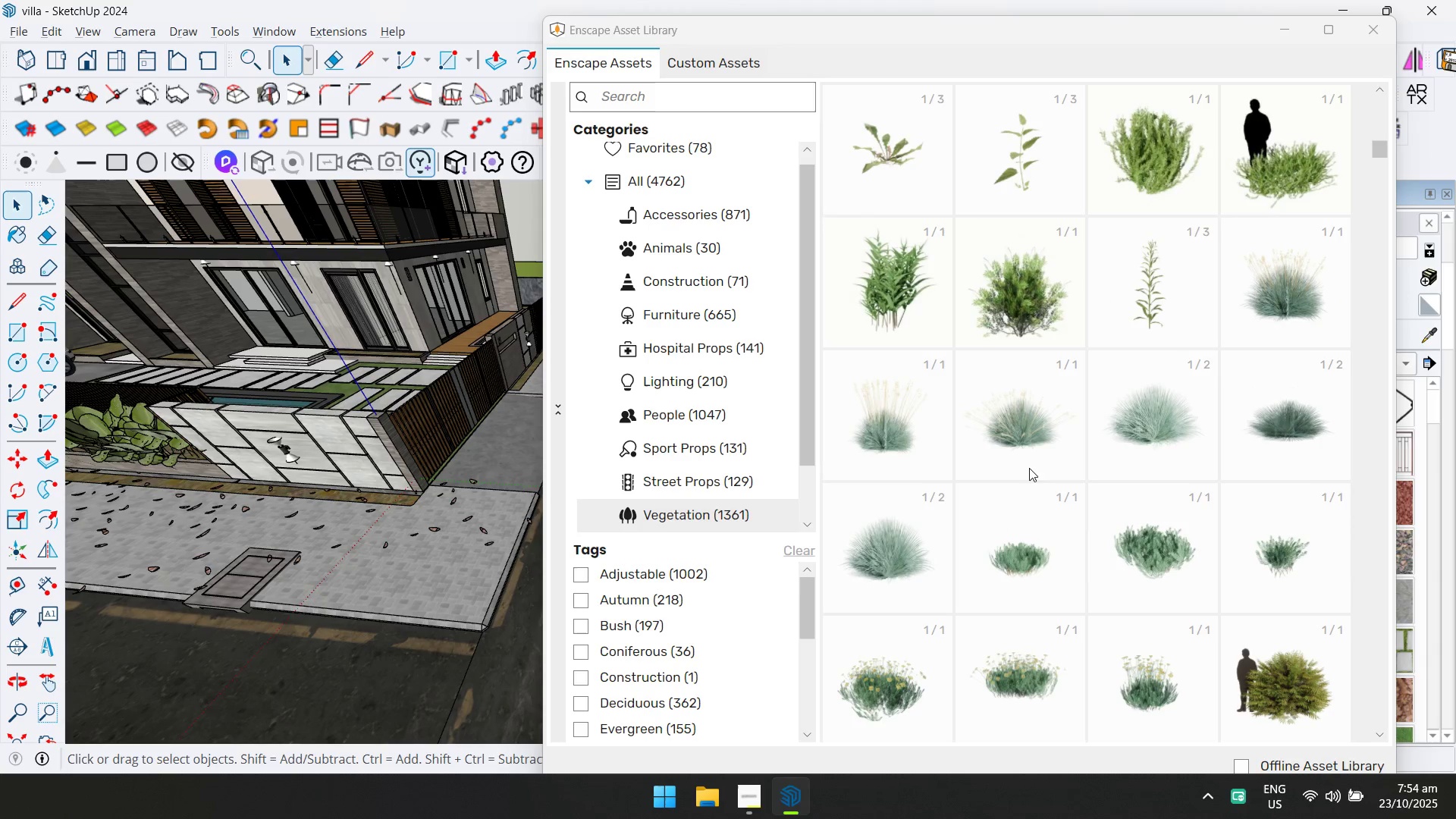 
scroll: coordinate [720, 240], scroll_direction: up, amount: 9.0
 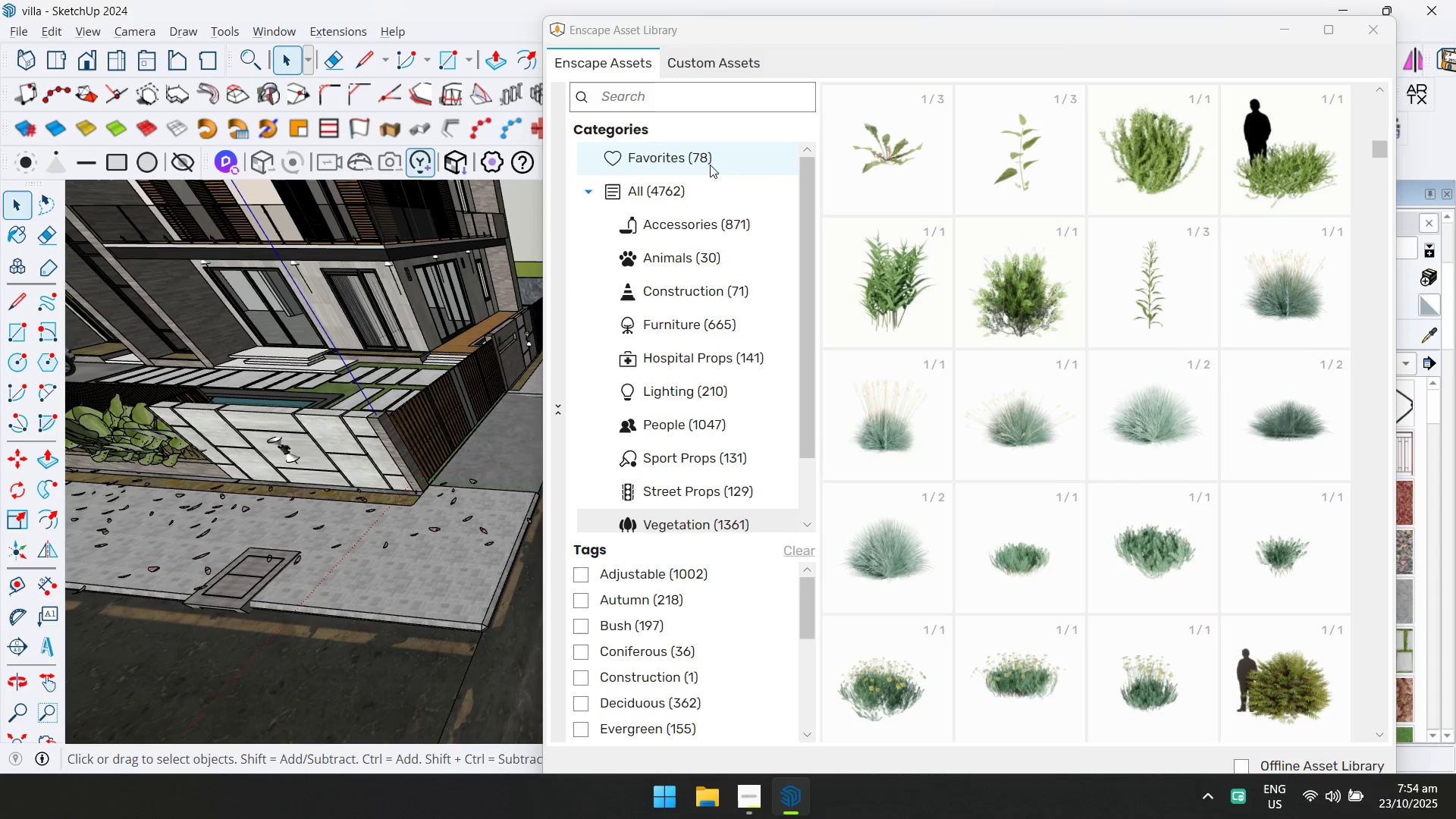 
left_click([710, 165])
 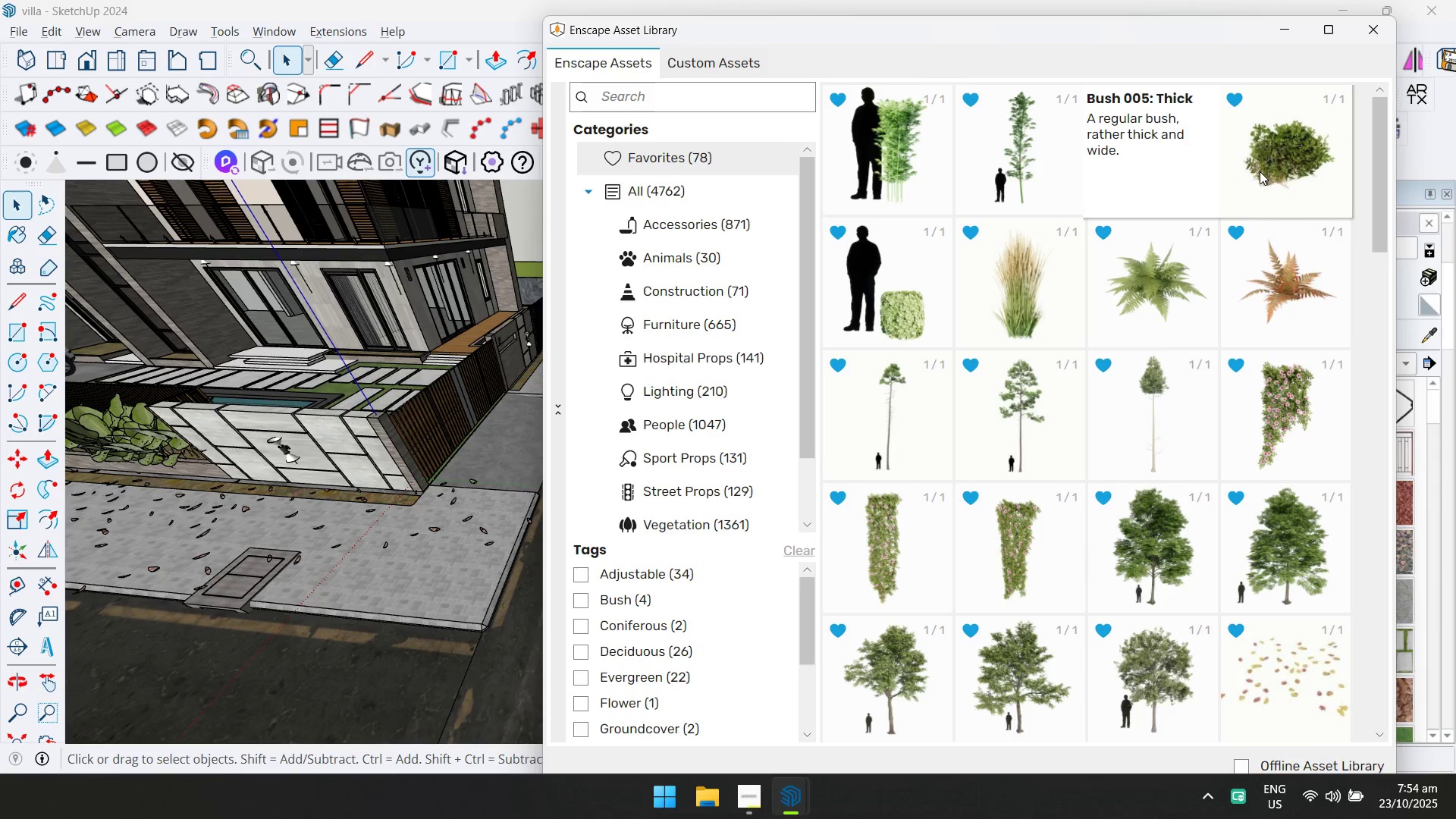 
wait(5.34)
 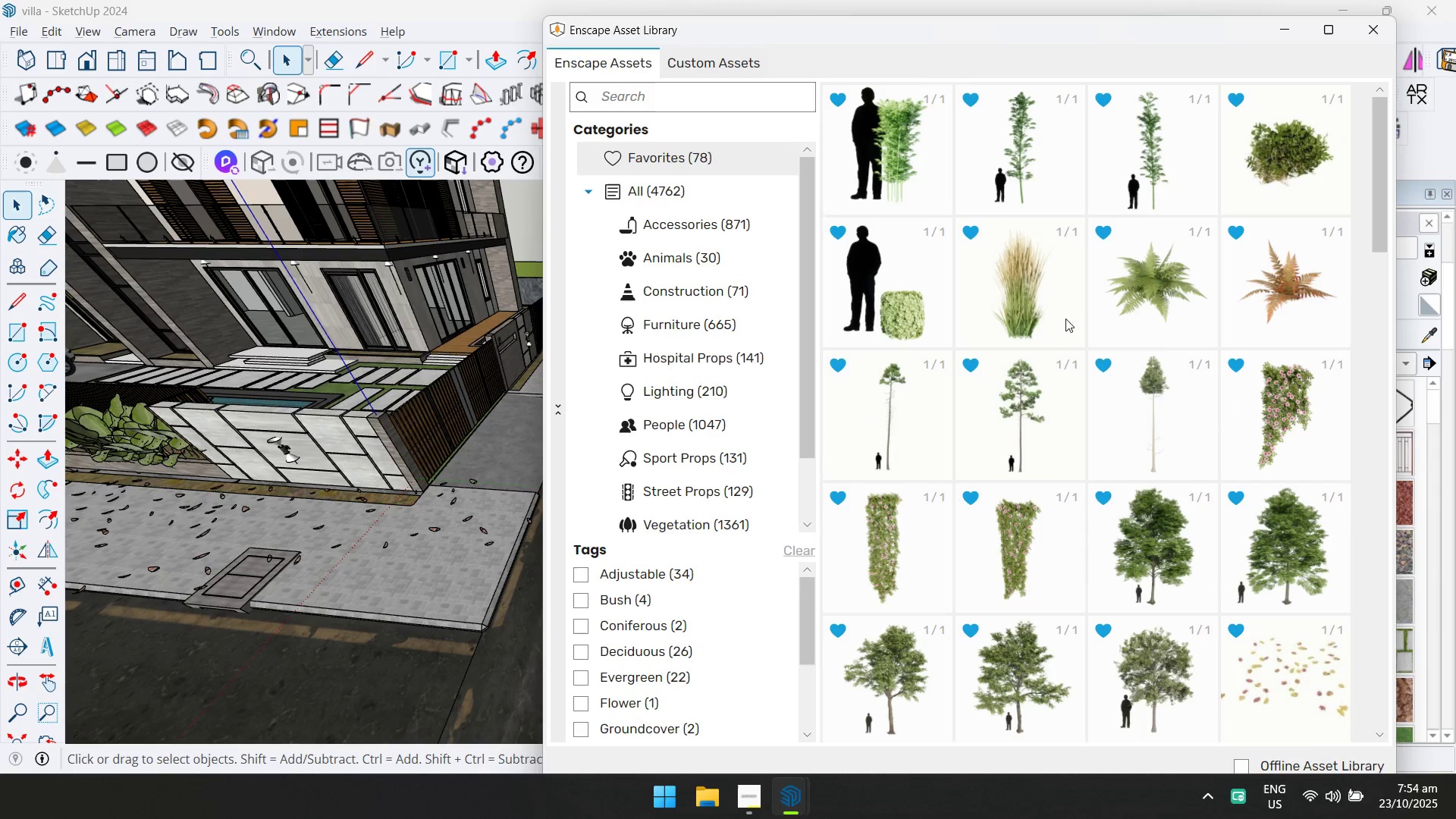 
left_click([1260, 171])
 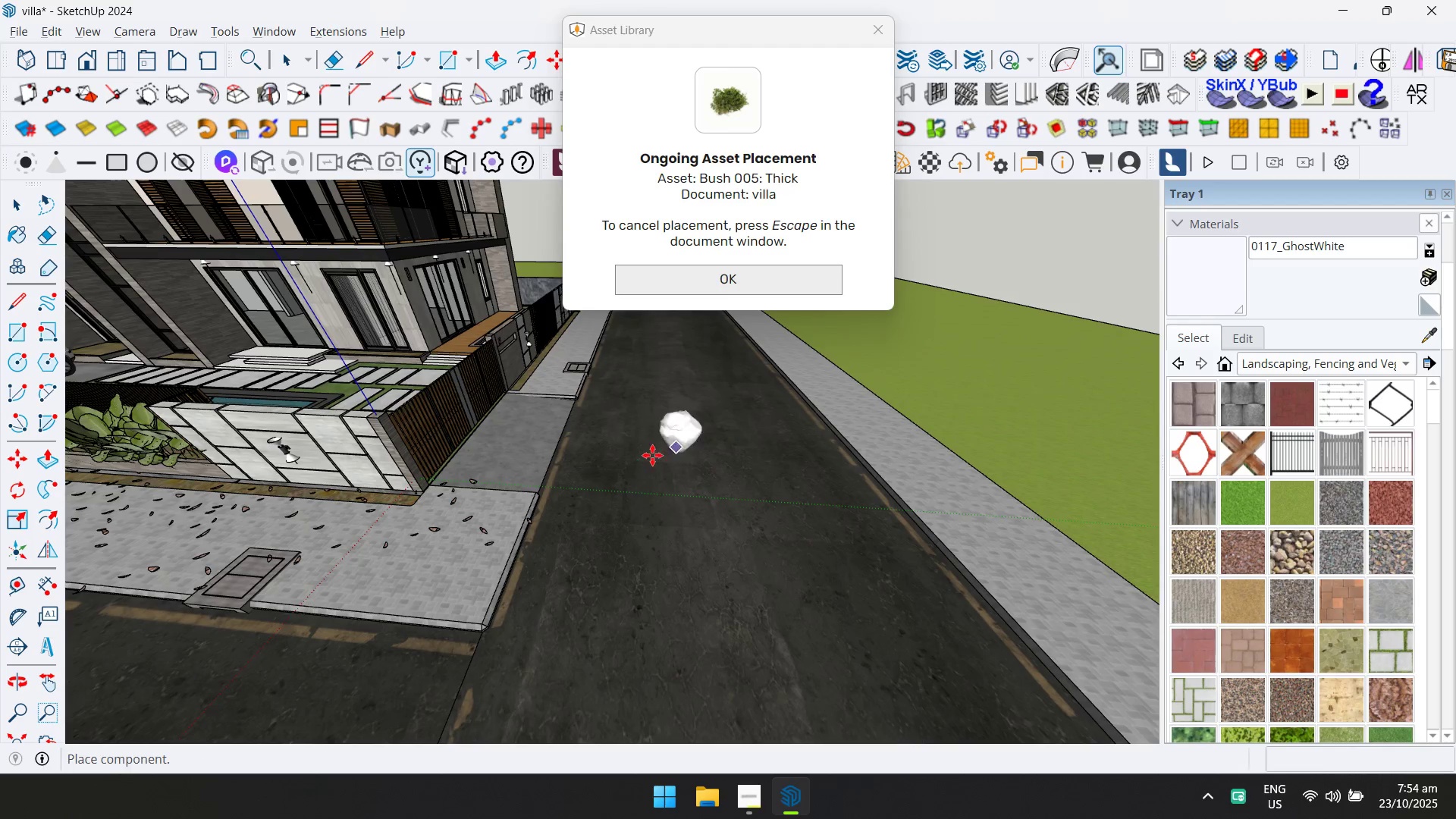 
hold_key(key=ShiftLeft, duration=0.4)
 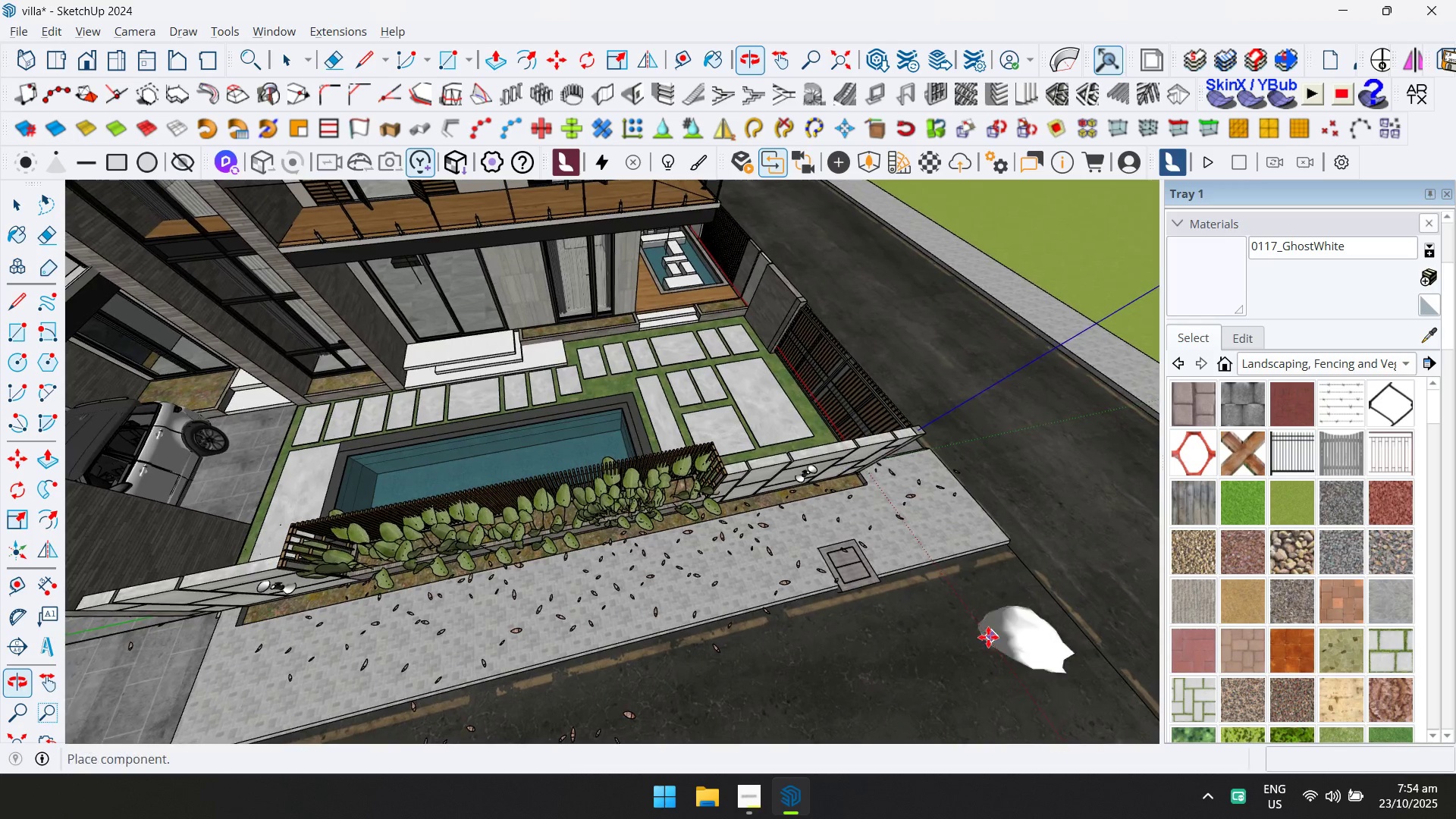 
scroll: coordinate [695, 482], scroll_direction: up, amount: 5.0
 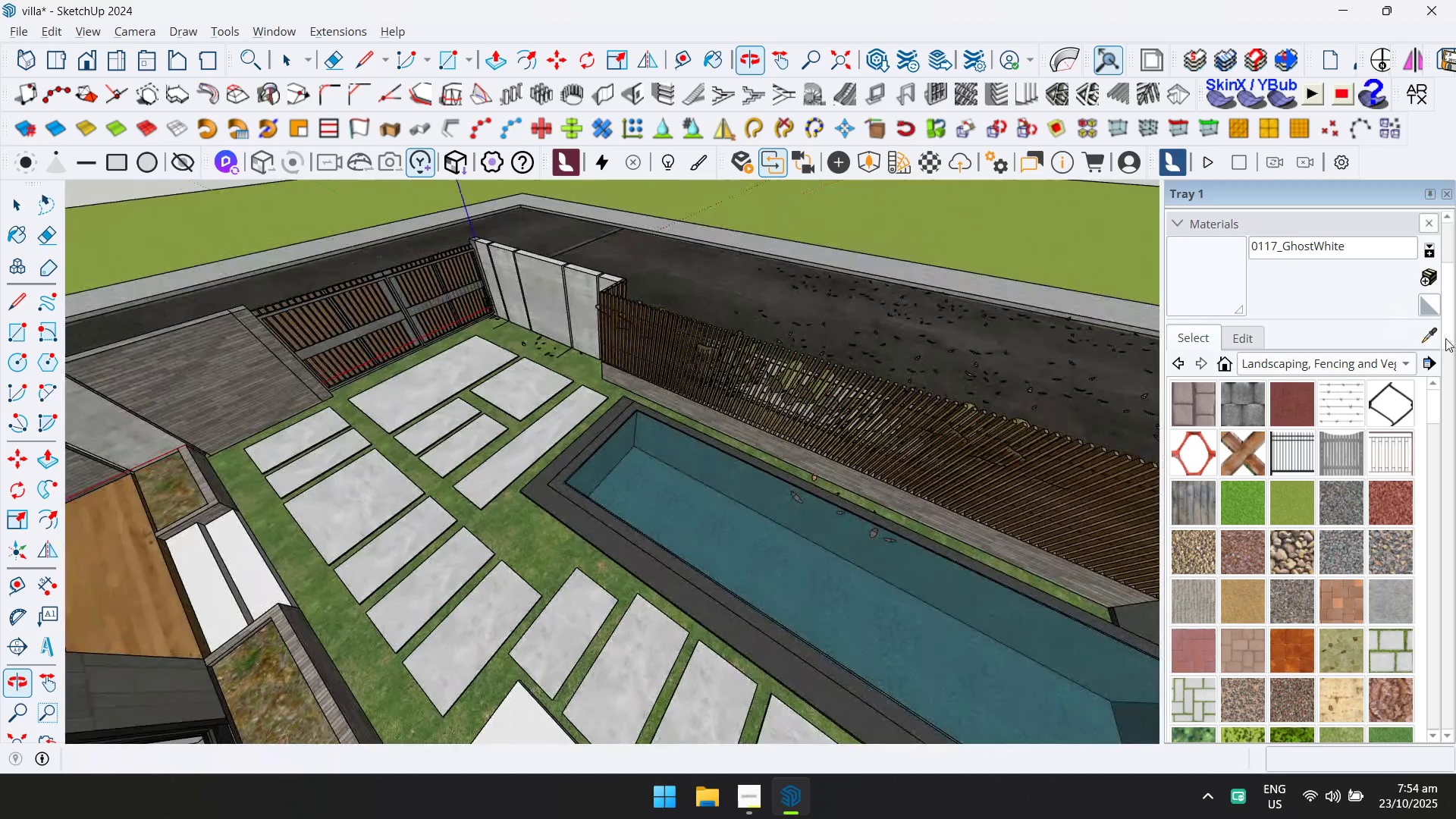 
hold_key(key=ShiftLeft, duration=0.33)
 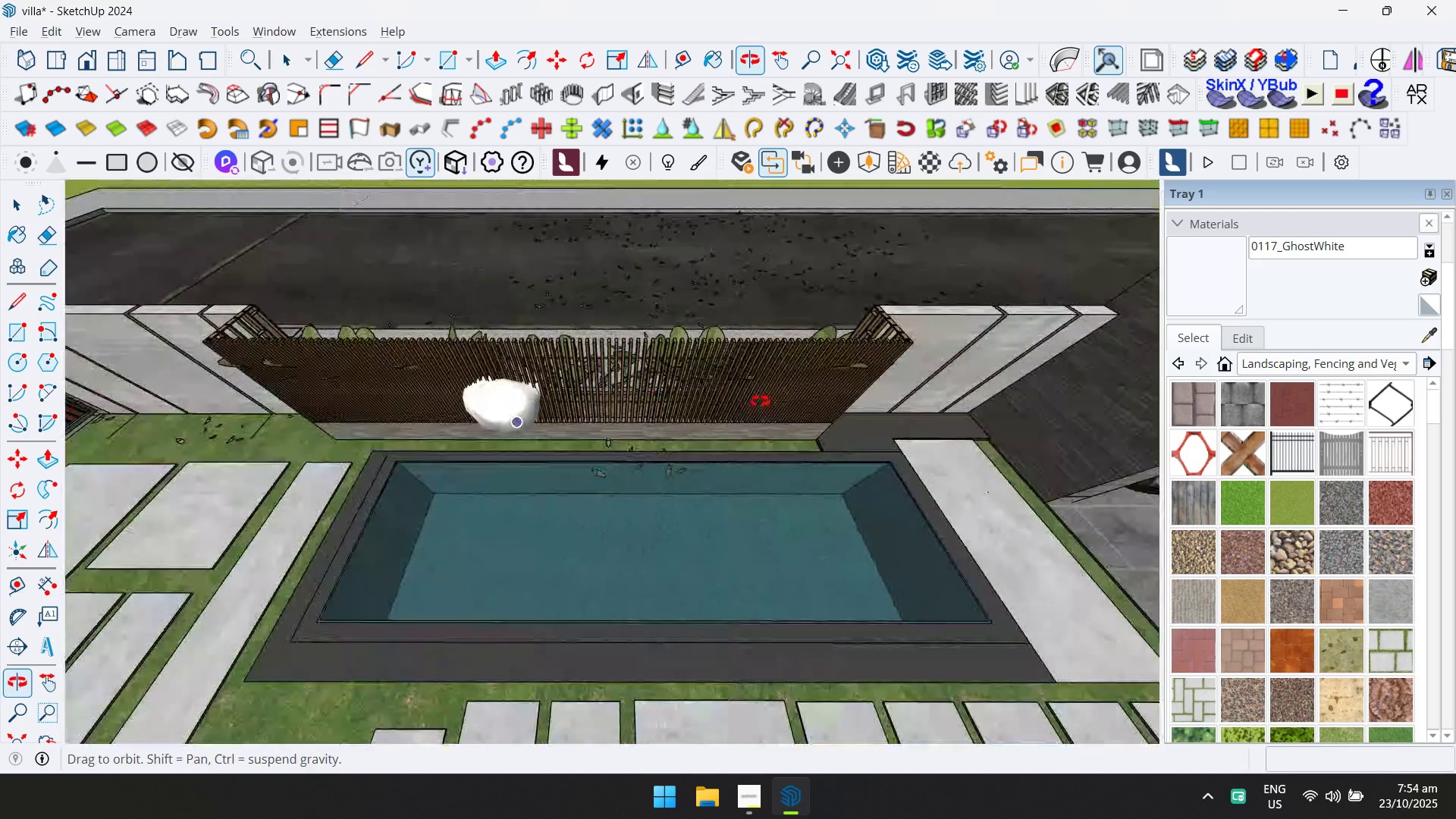 
scroll: coordinate [805, 442], scroll_direction: up, amount: 7.0
 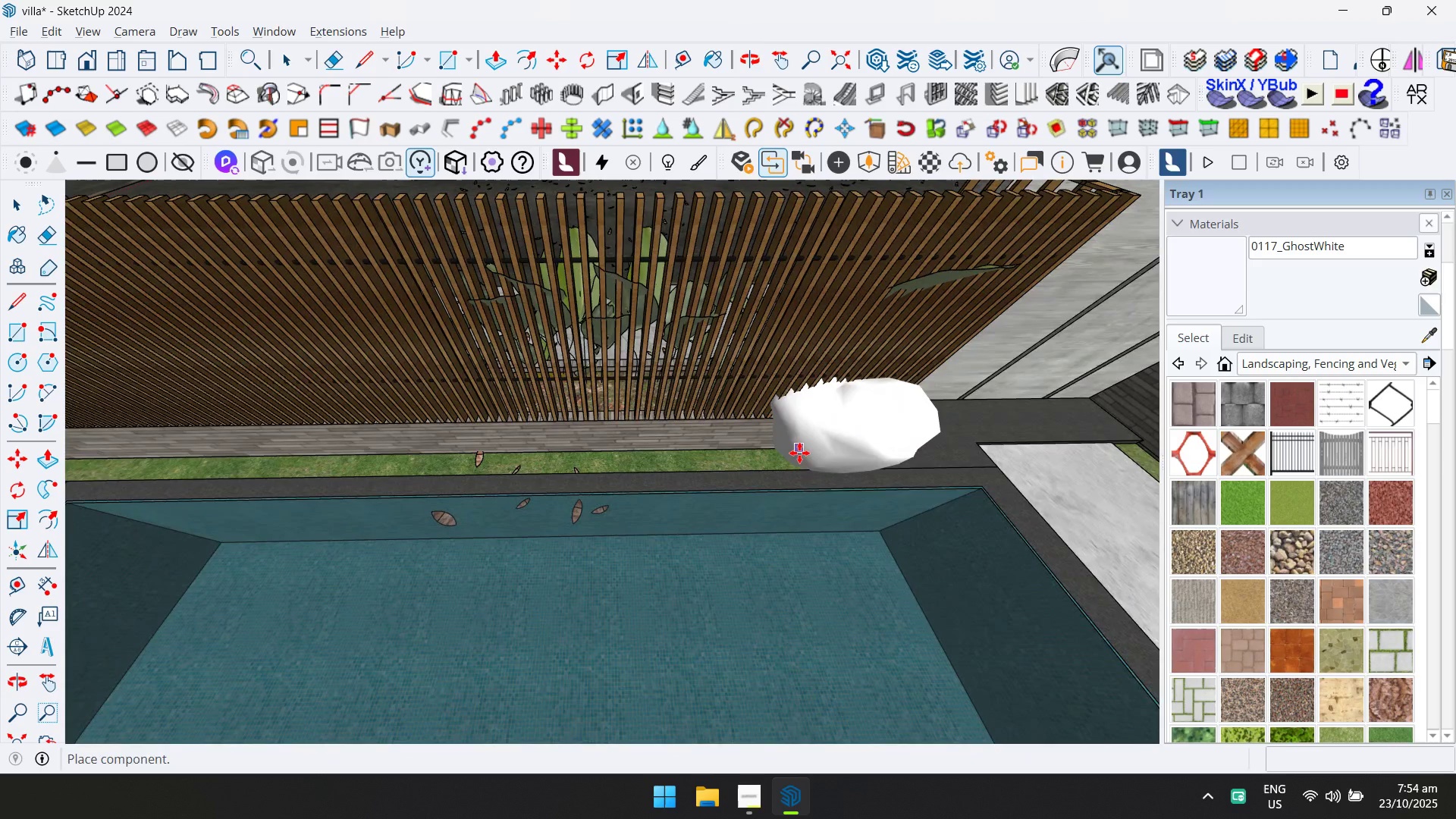 
left_click([799, 453])
 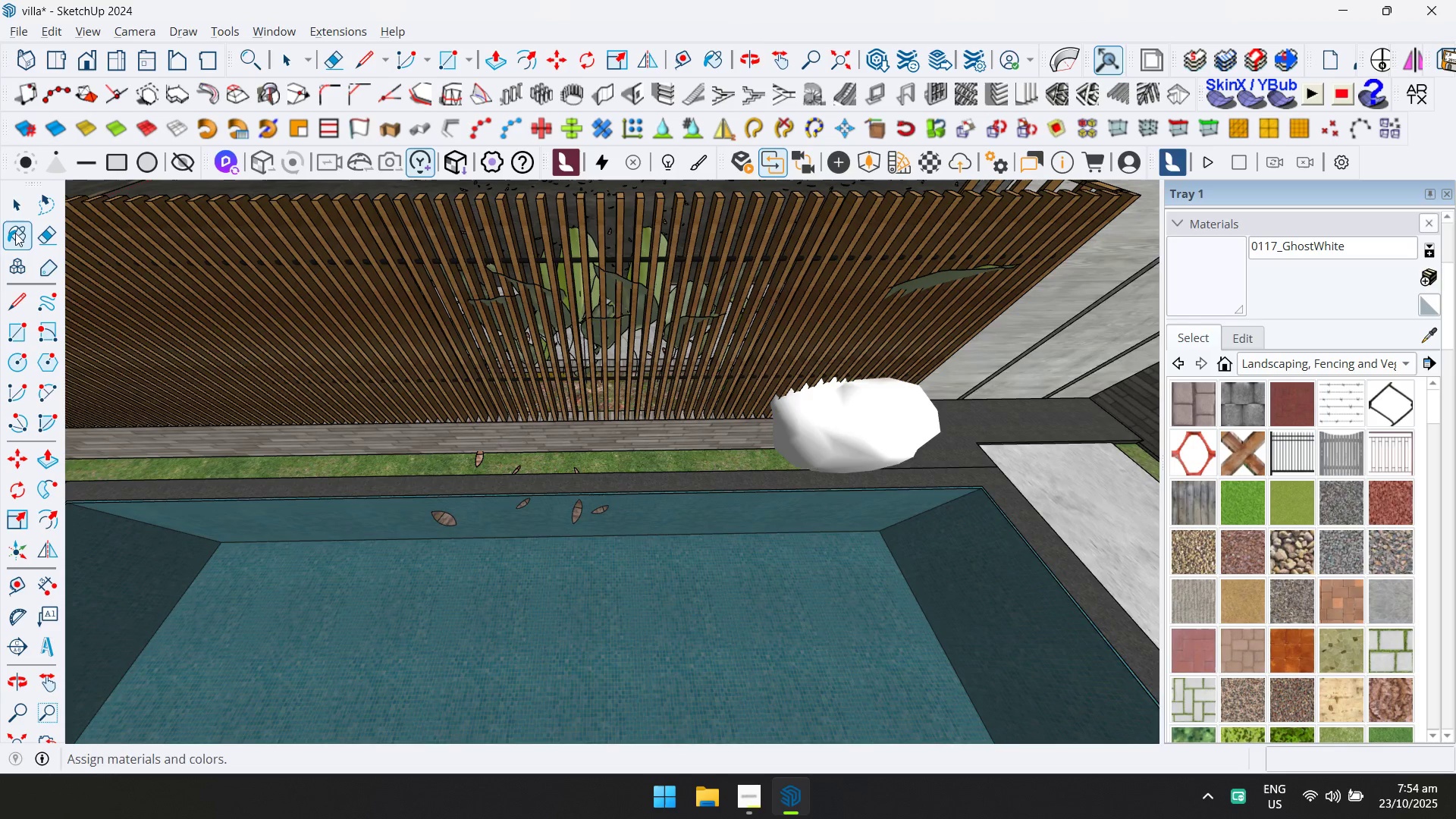 
left_click([15, 210])
 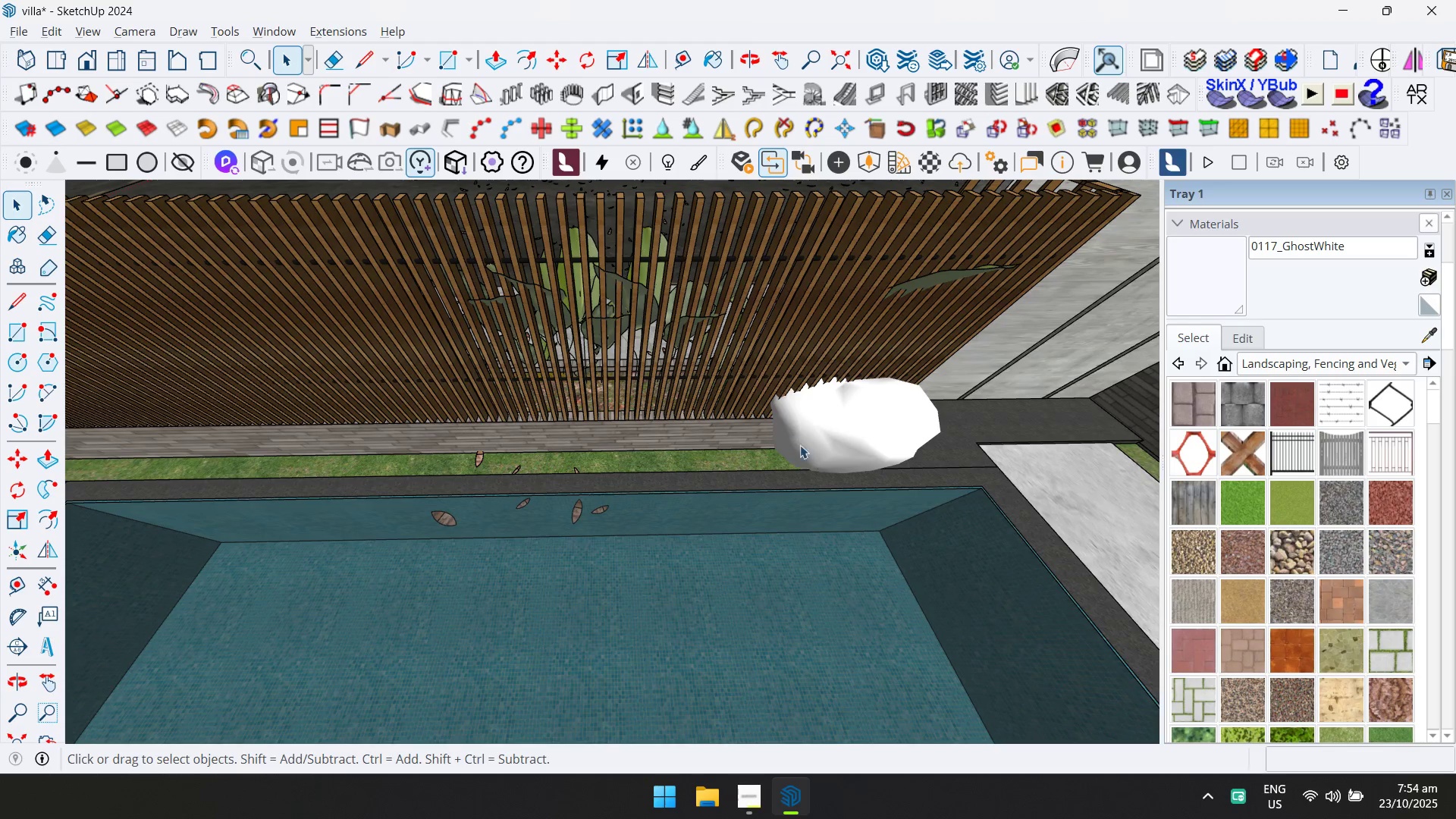 
left_click([811, 447])
 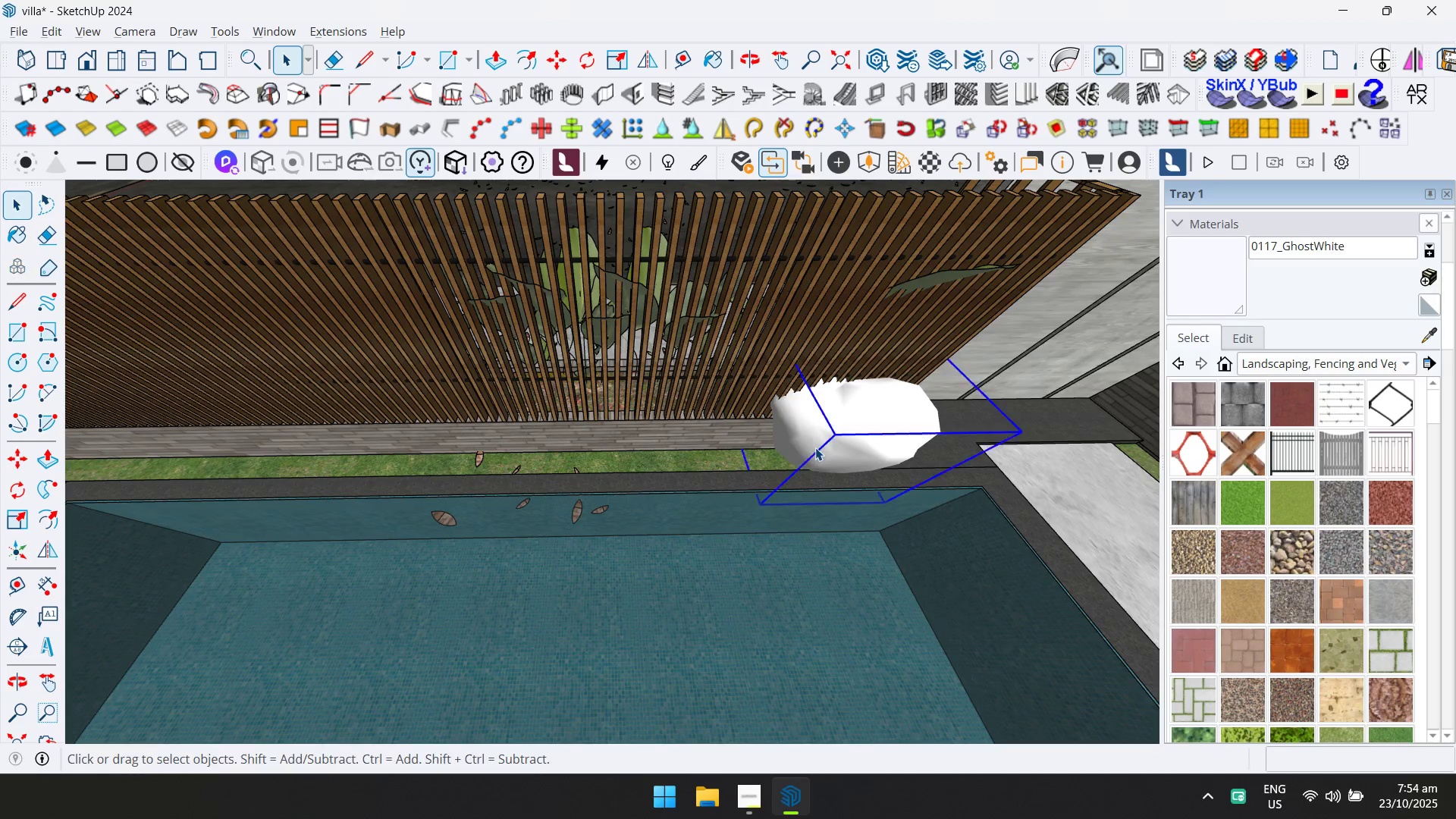 
key(S)
 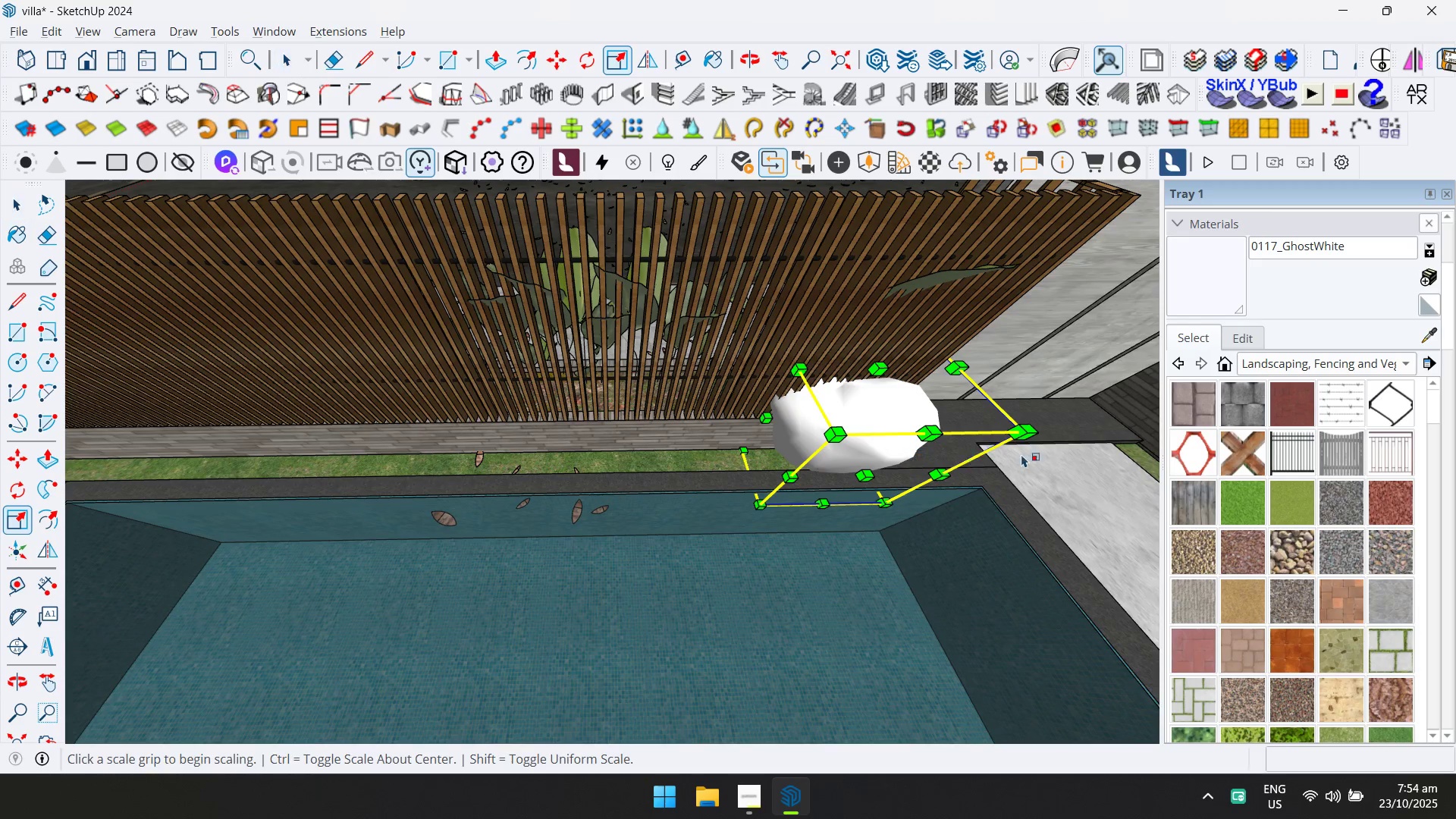 
key(Shift+ShiftLeft)
 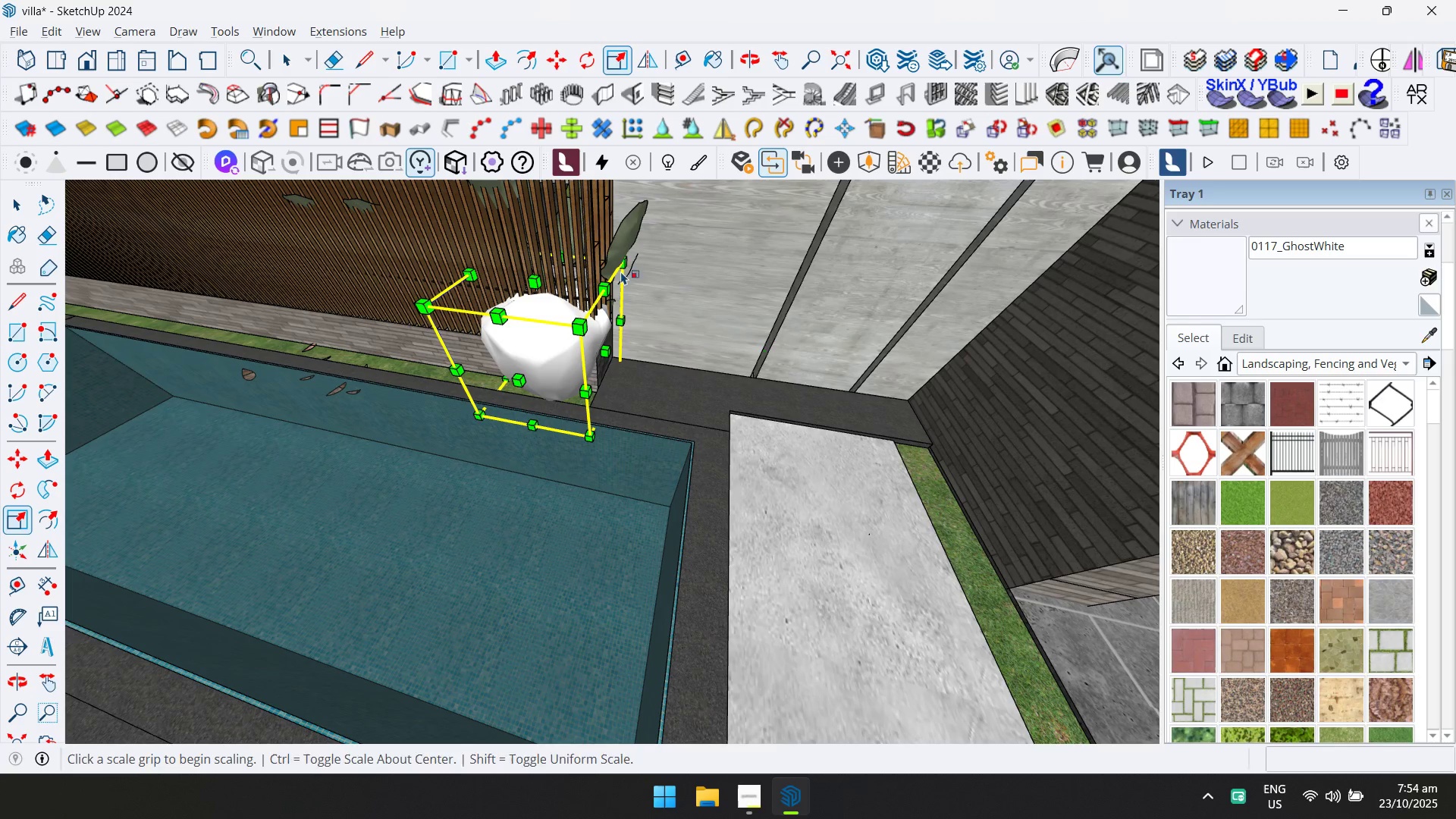 
left_click([622, 268])
 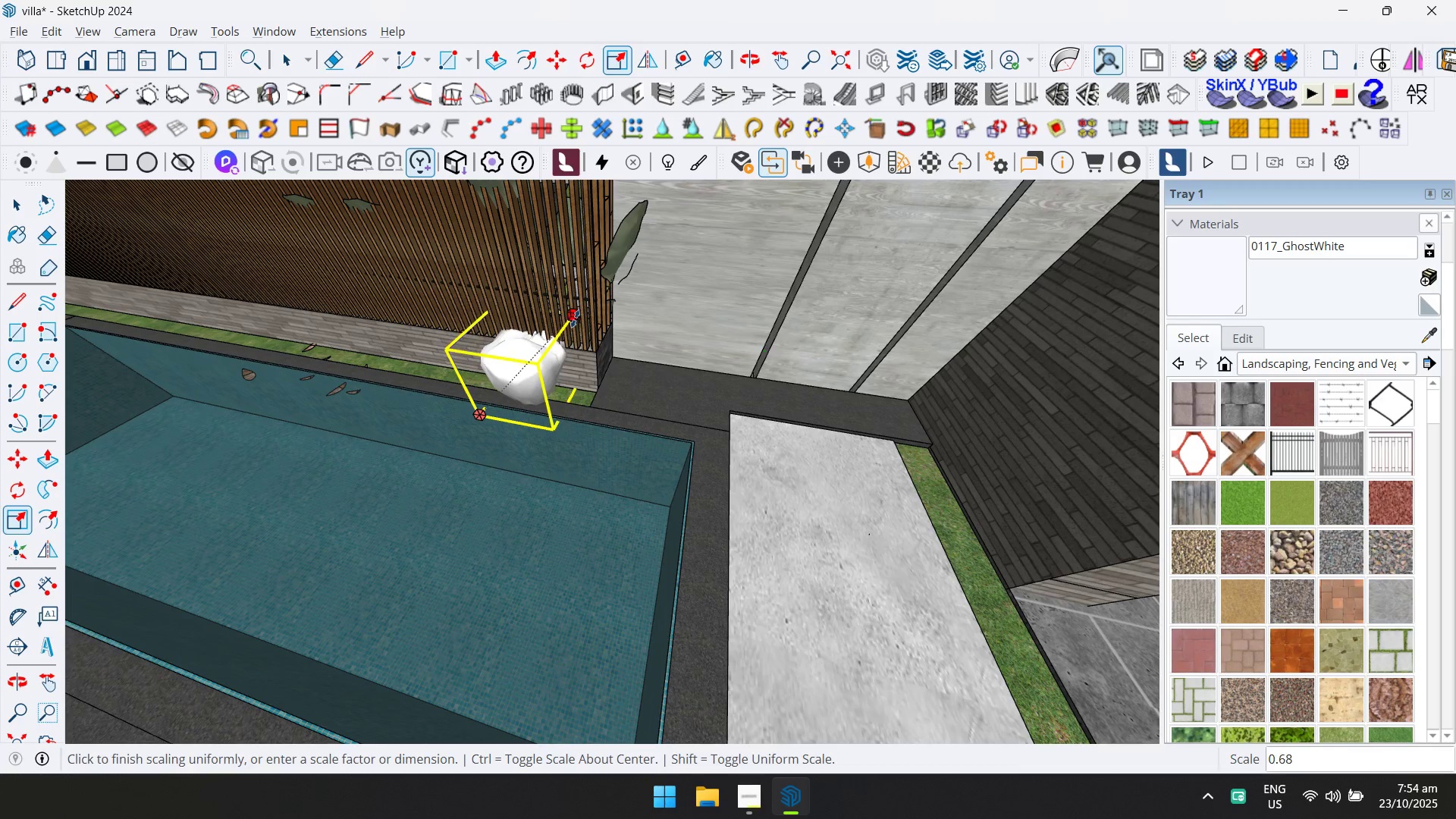 
double_click([575, 318])
 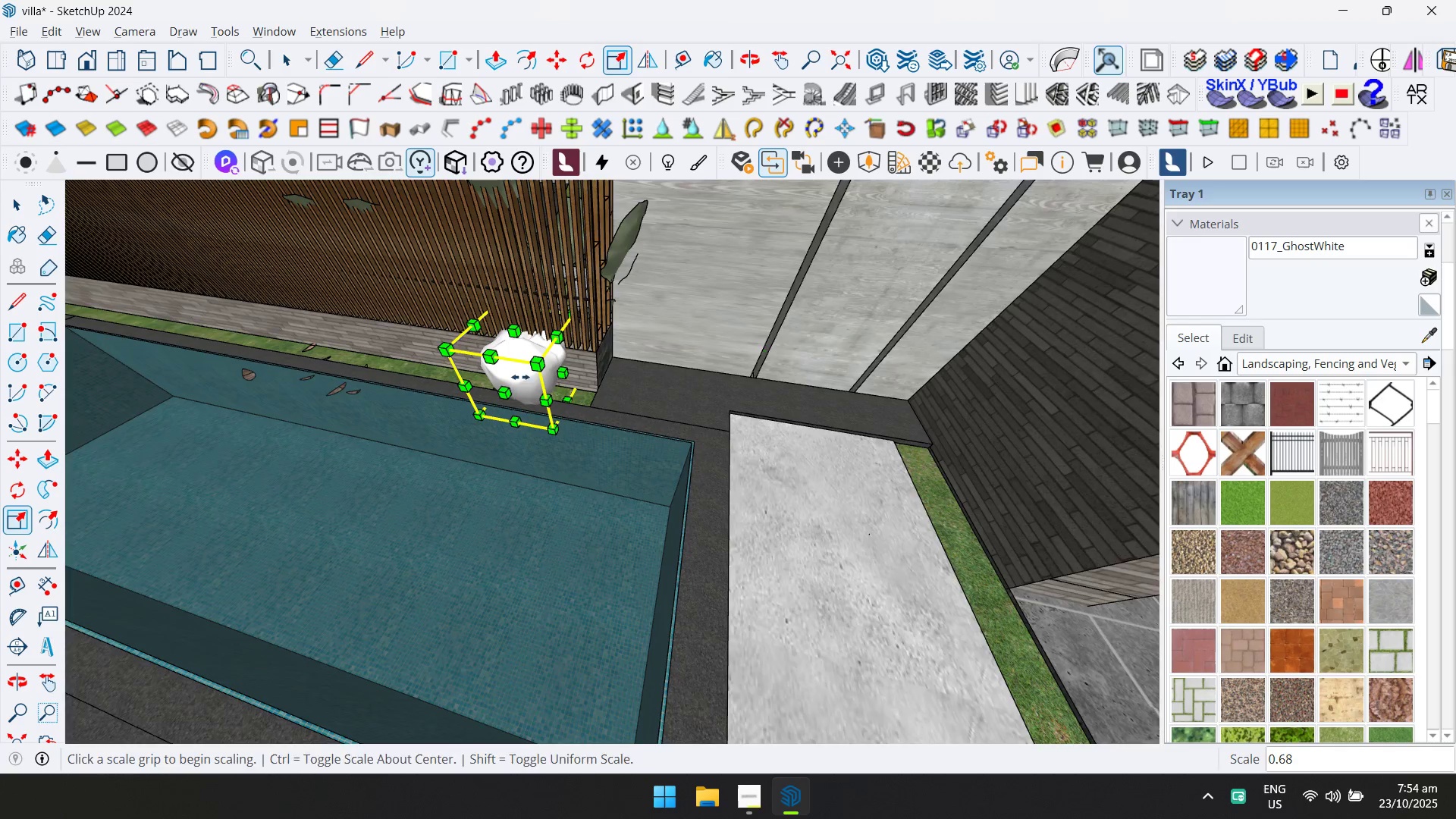 
scroll: coordinate [483, 437], scroll_direction: up, amount: 9.0
 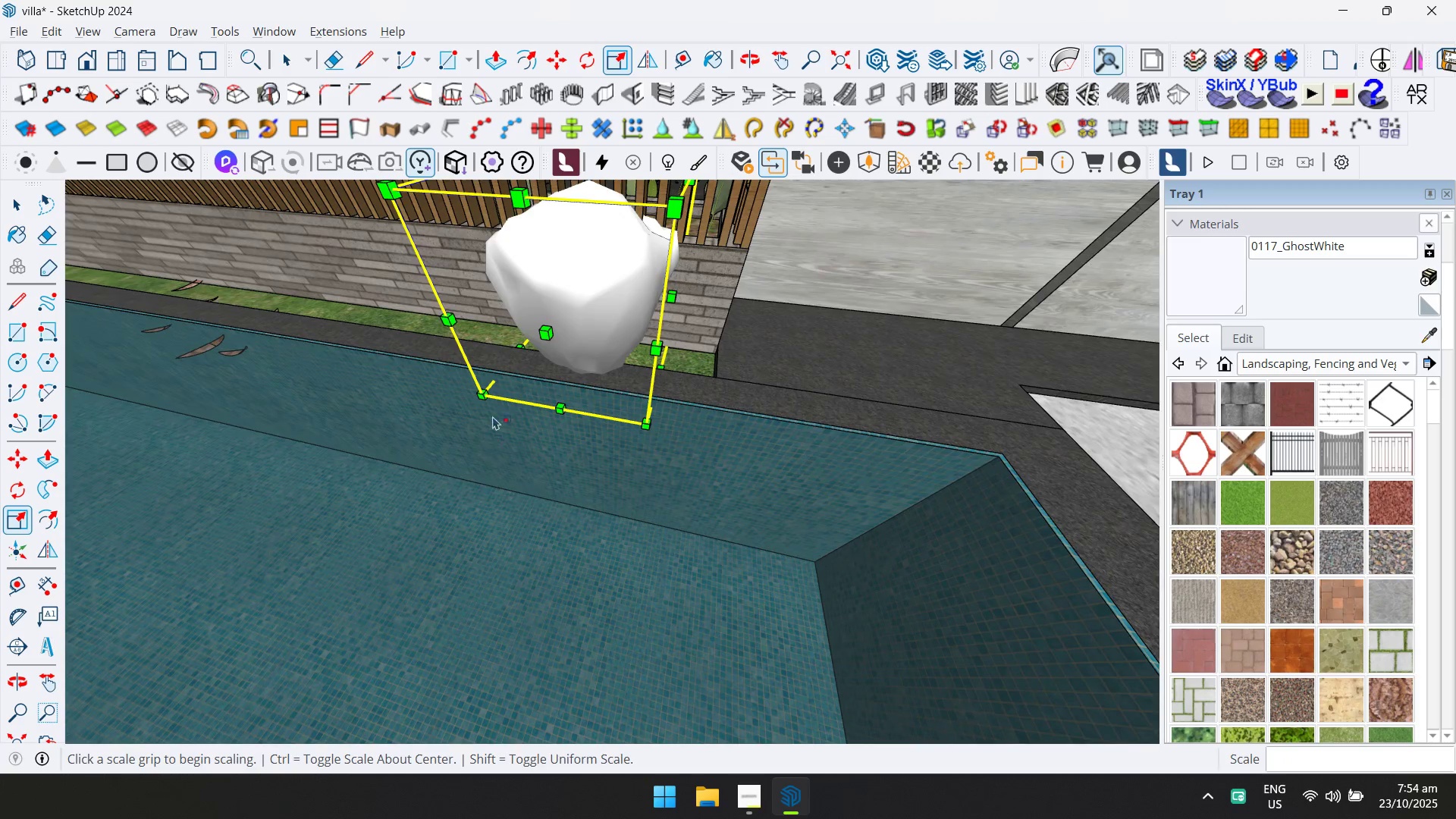 
key(M)
 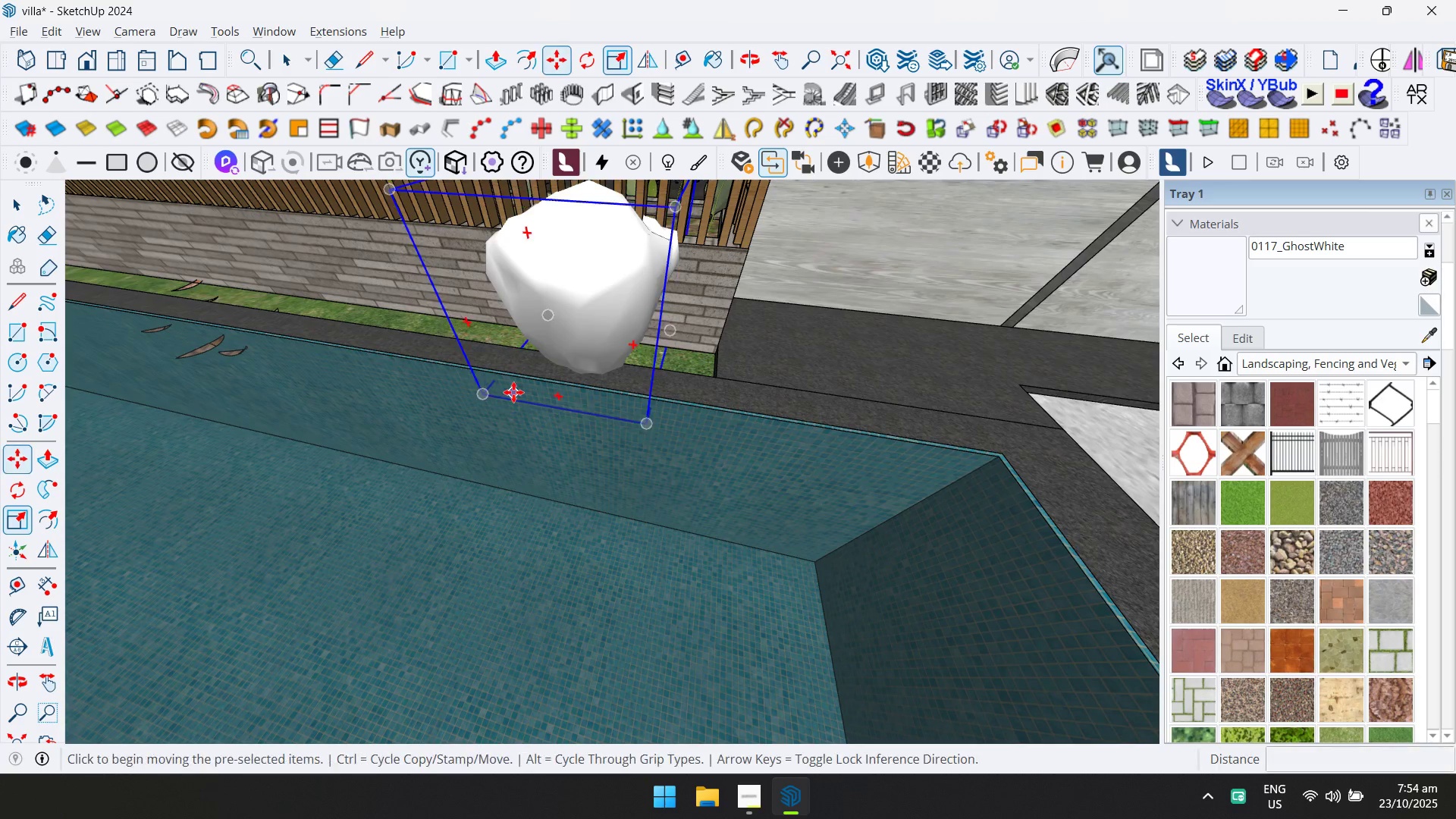 
left_click([513, 392])
 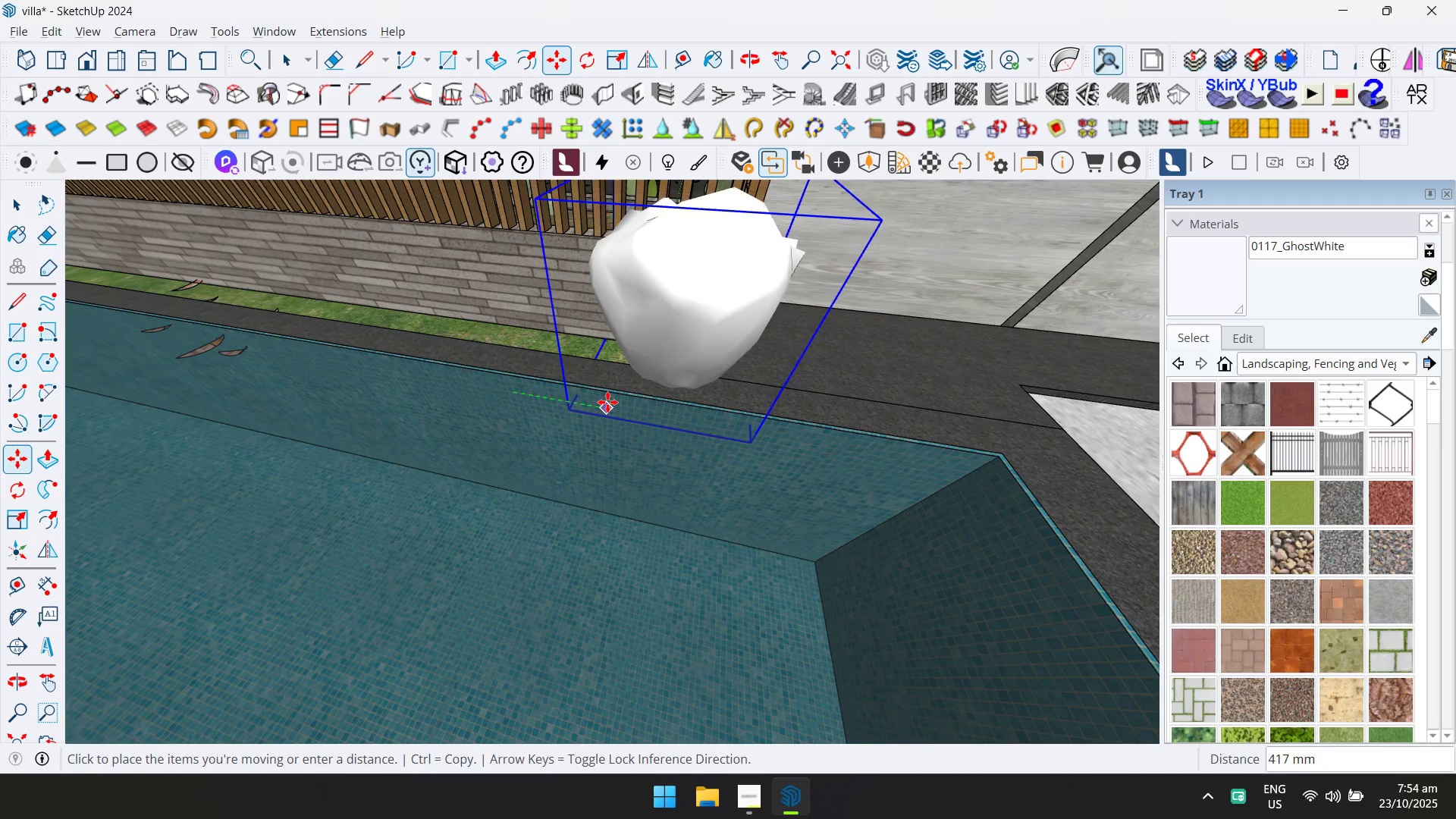 
left_click([609, 402])
 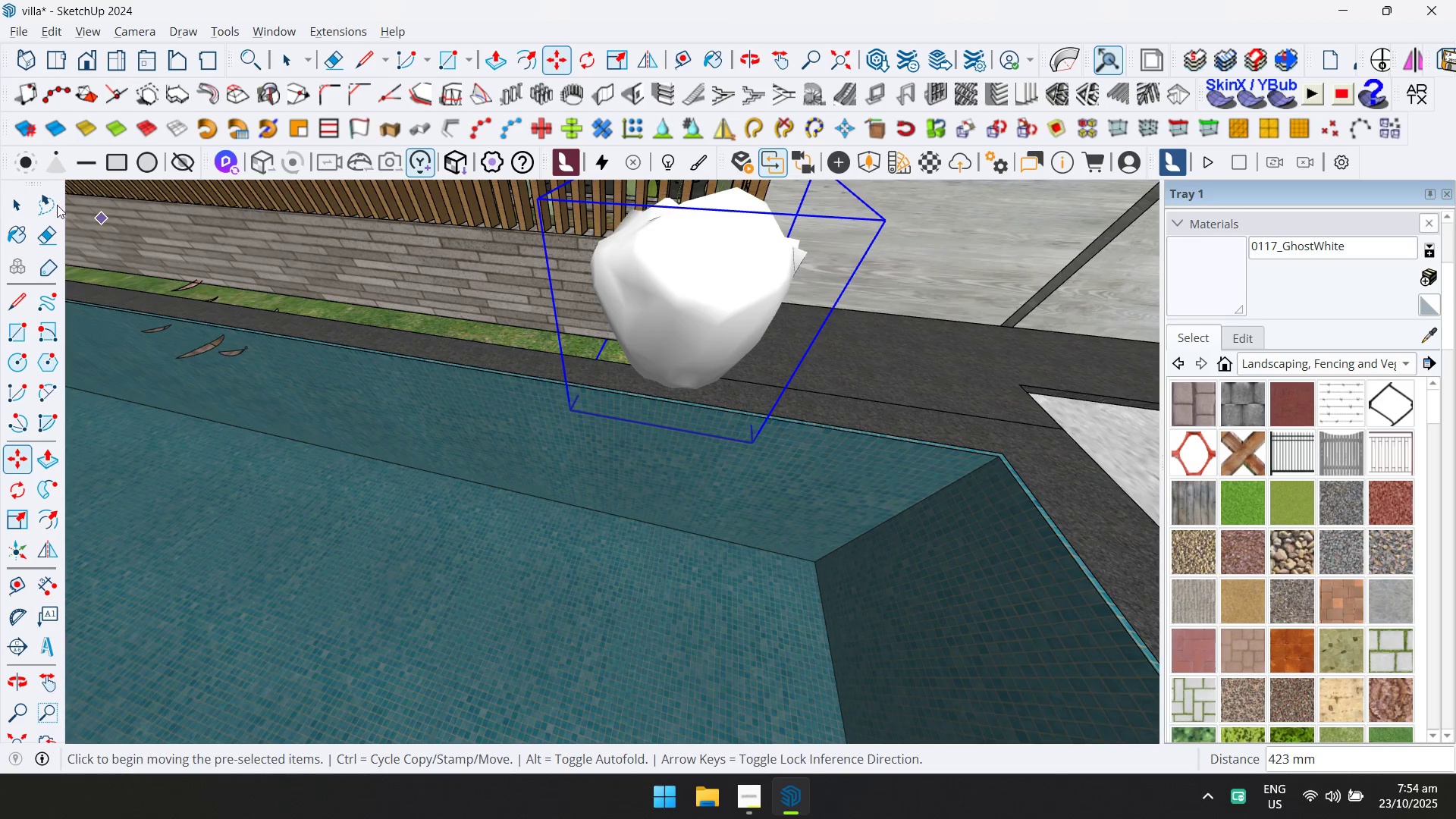 
key(Control+ControlLeft)
 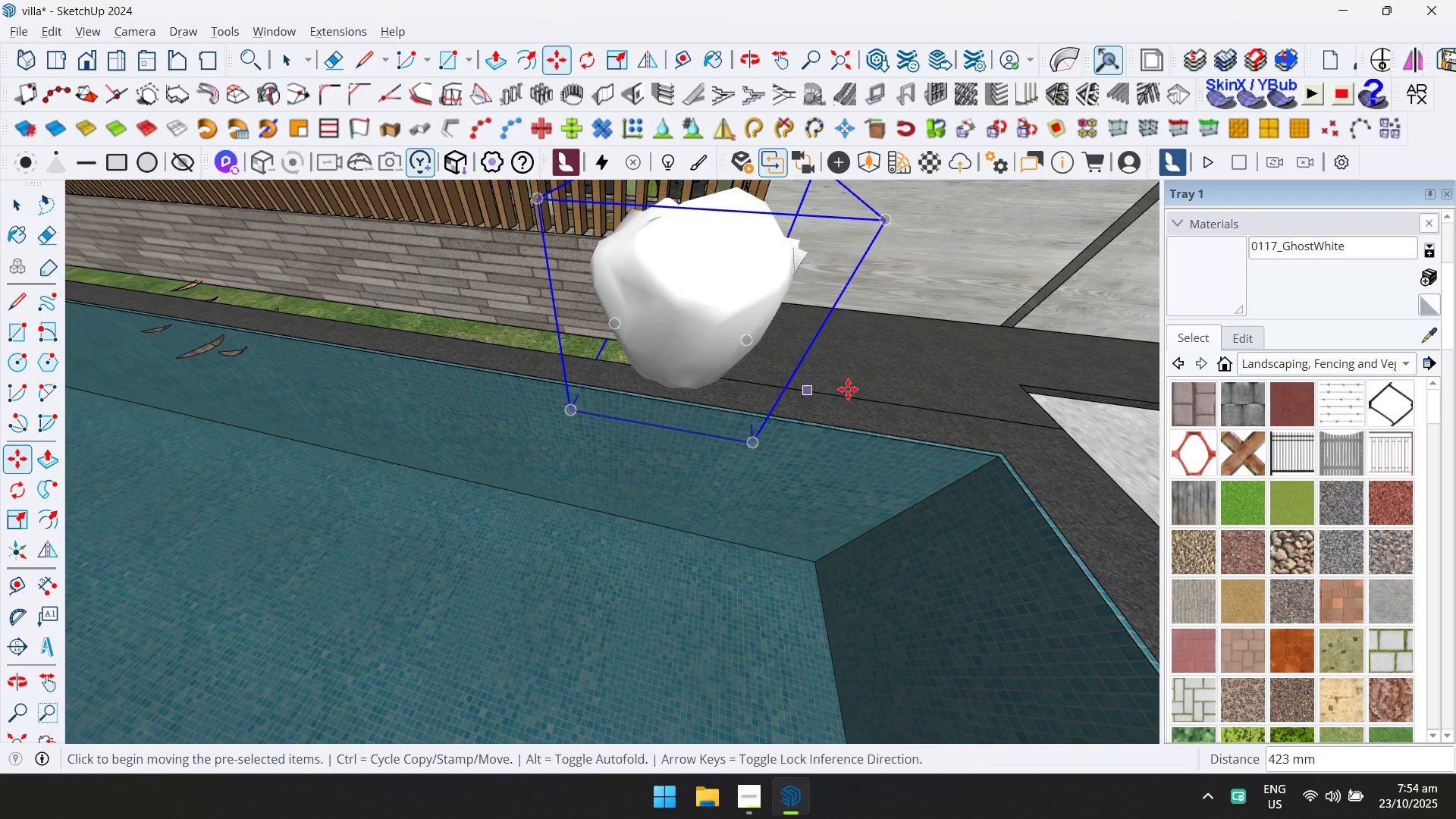 
left_click_drag(start_coordinate=[910, 390], to_coordinate=[906, 391])
 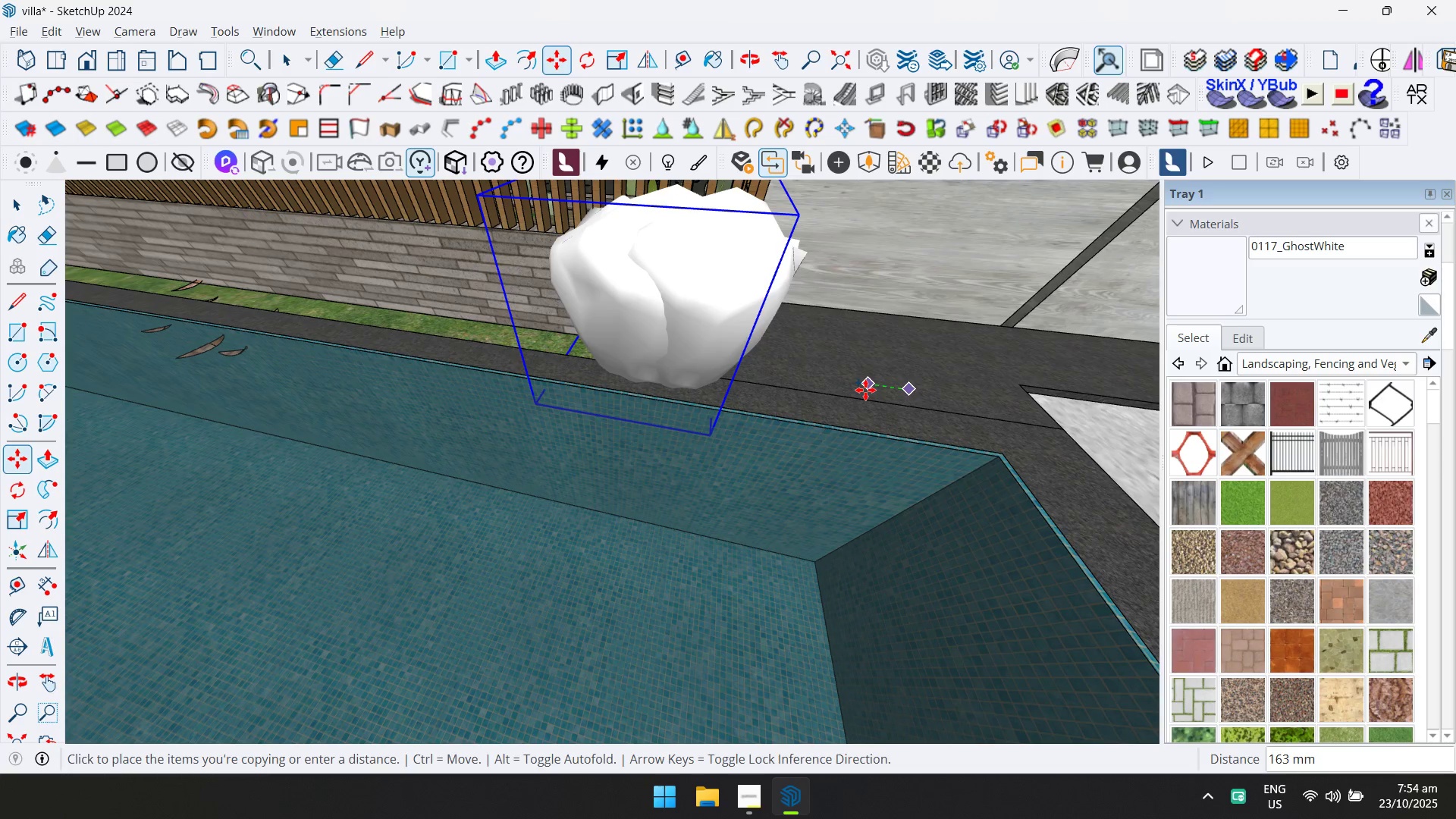 
left_click([865, 390])
 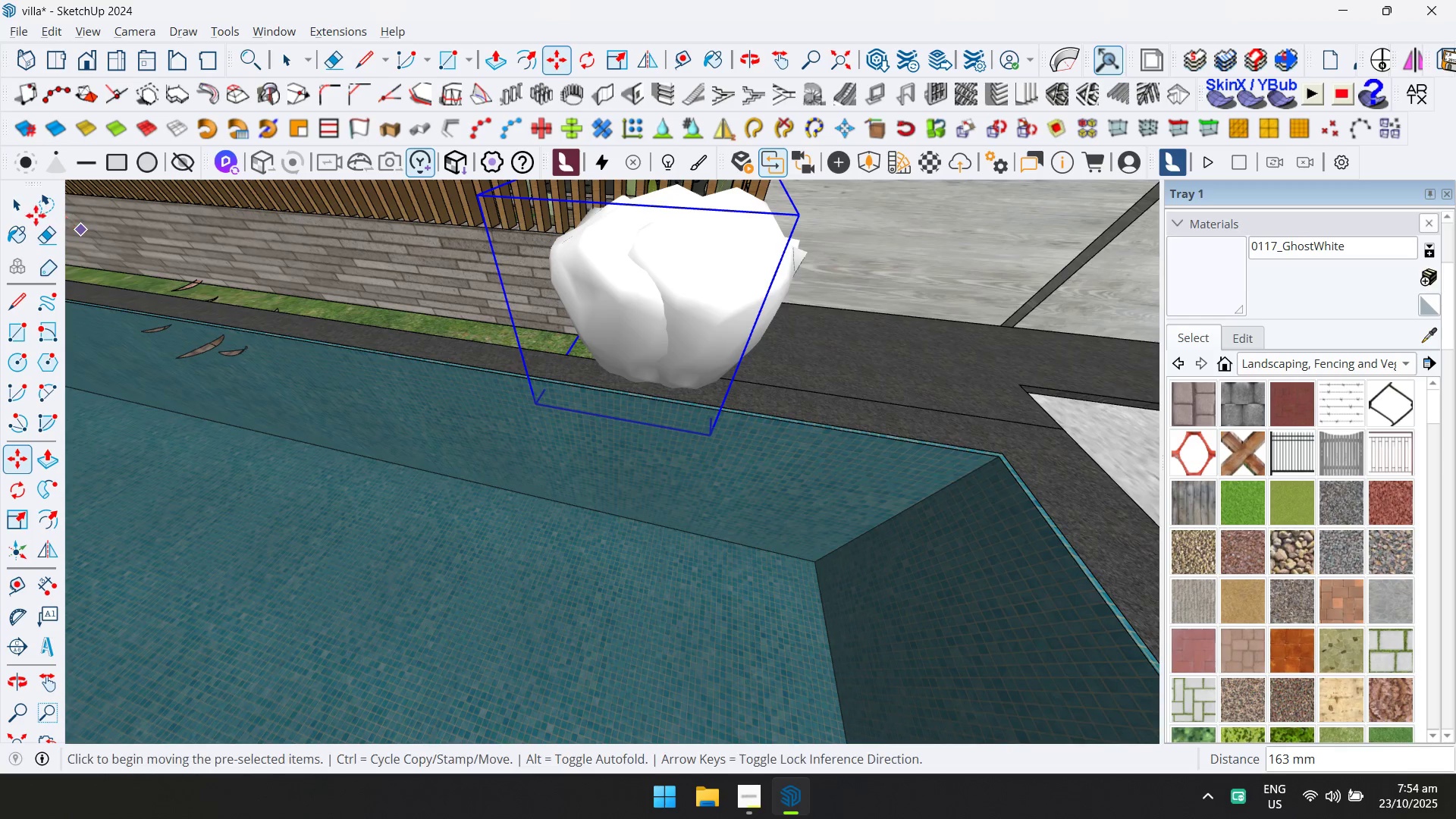 
double_click([17, 206])
 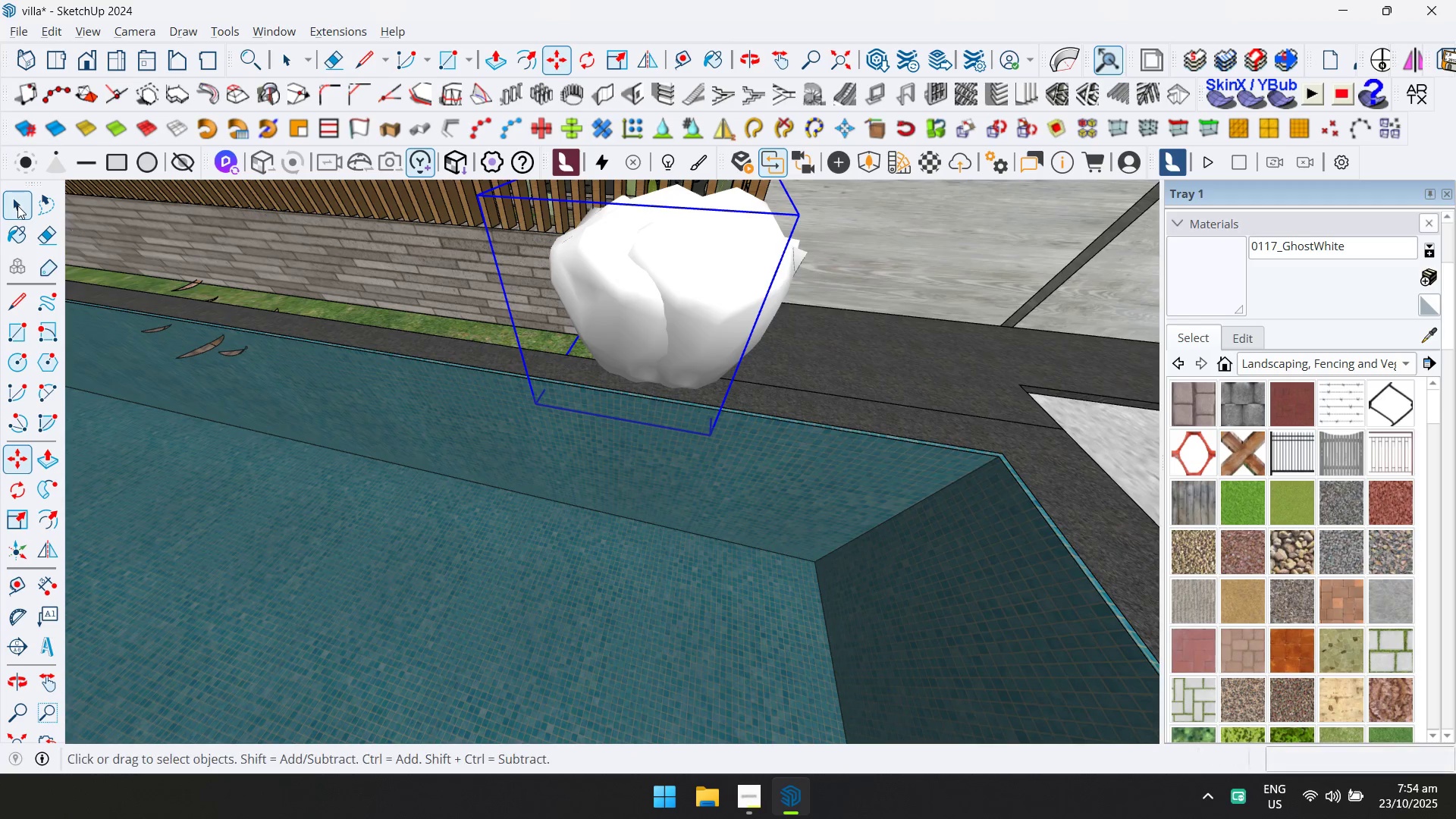 
hold_key(key=ControlLeft, duration=0.91)
left_click([726, 320])
 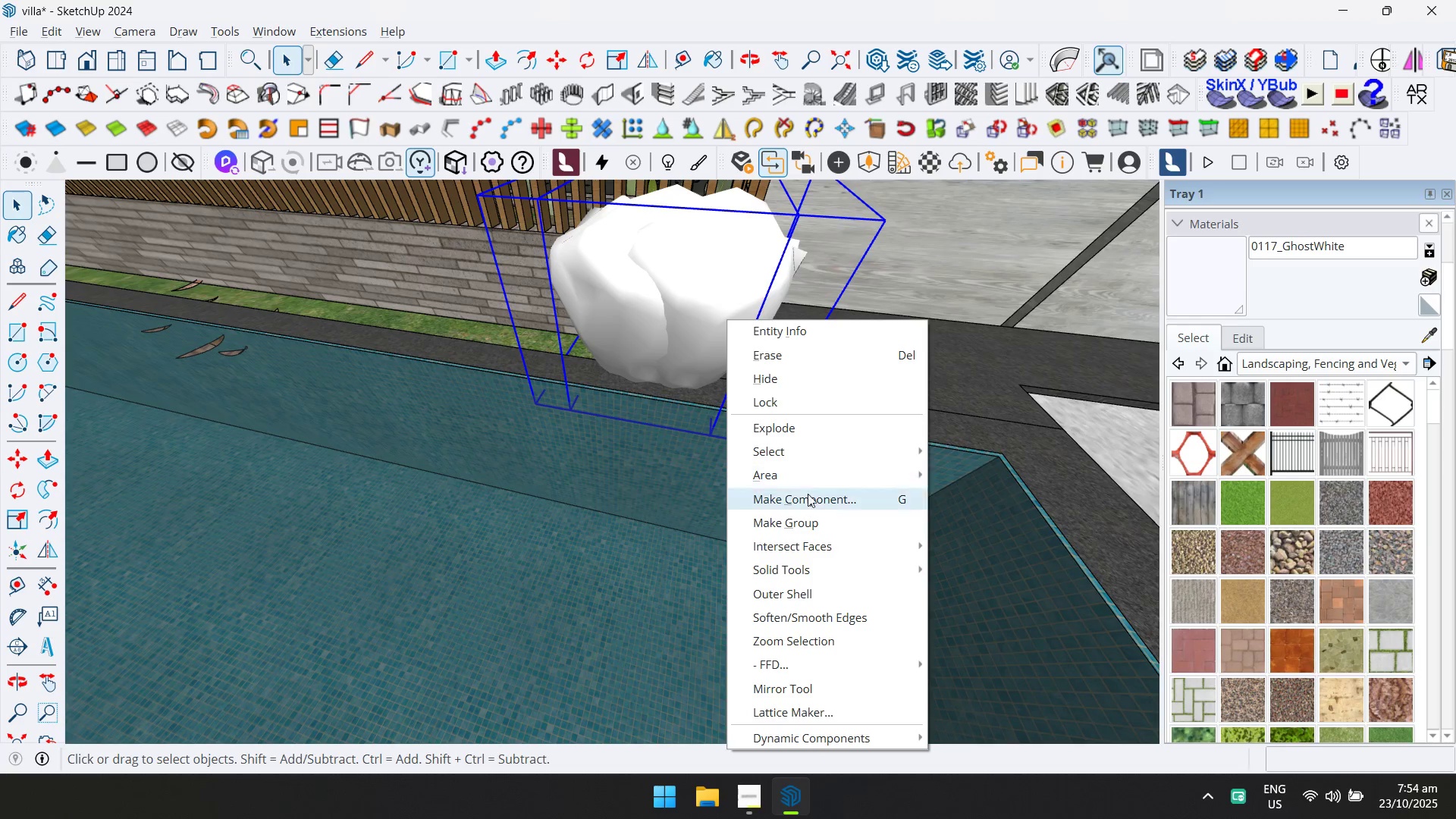 
left_click([813, 524])
 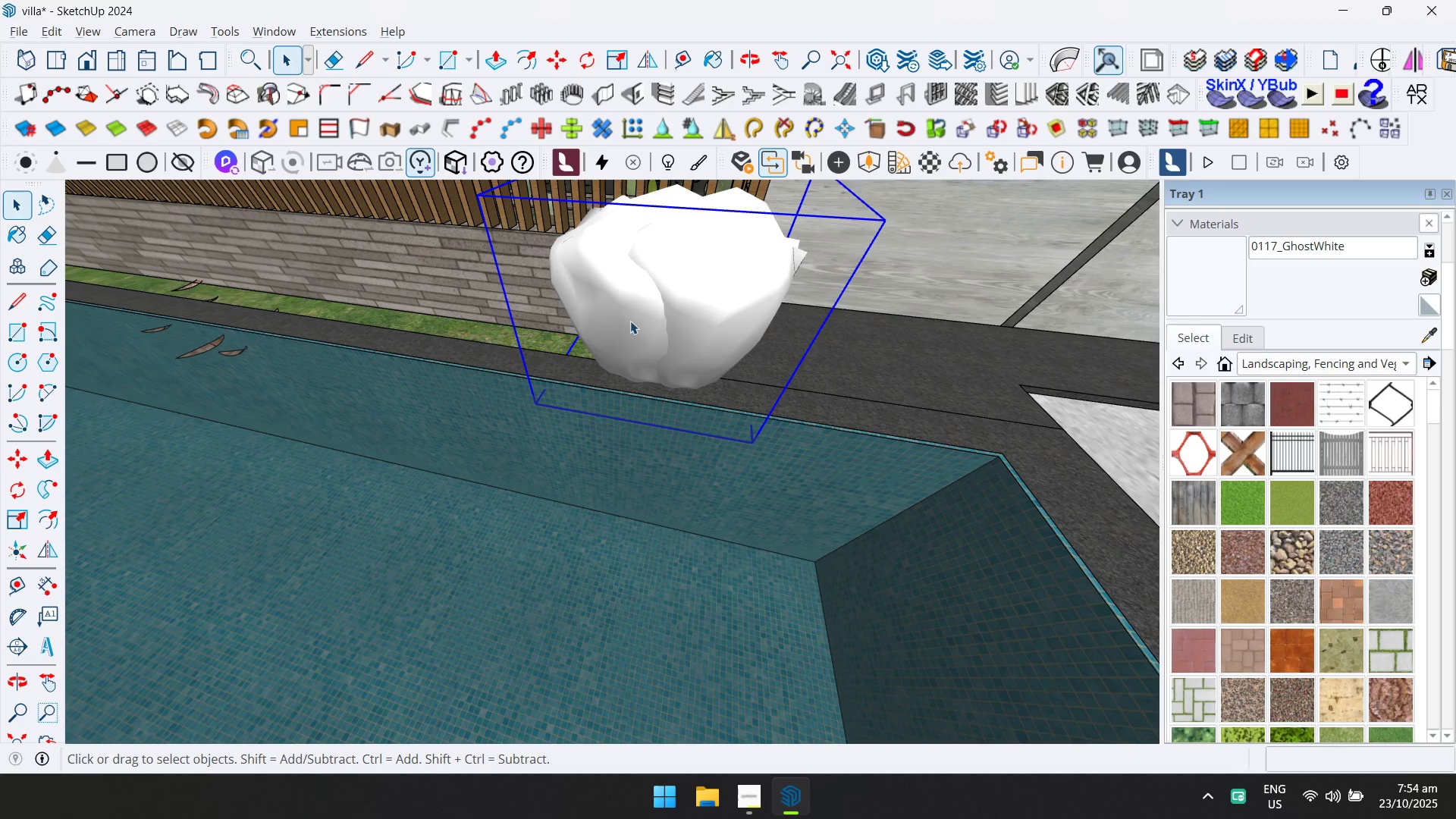 
left_click_drag(start_coordinate=[634, 321], to_coordinate=[643, 318])
 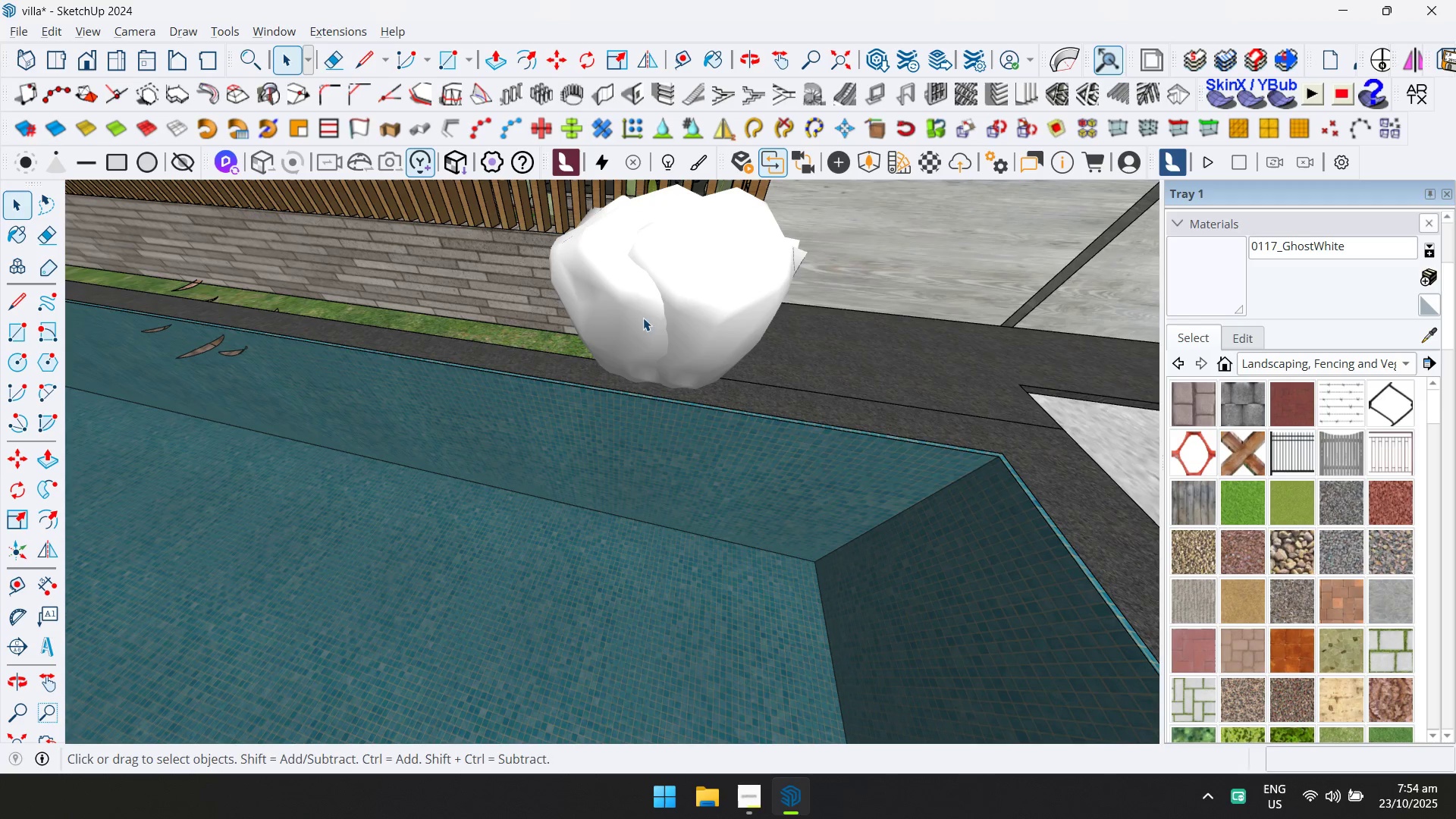 
key(M)
 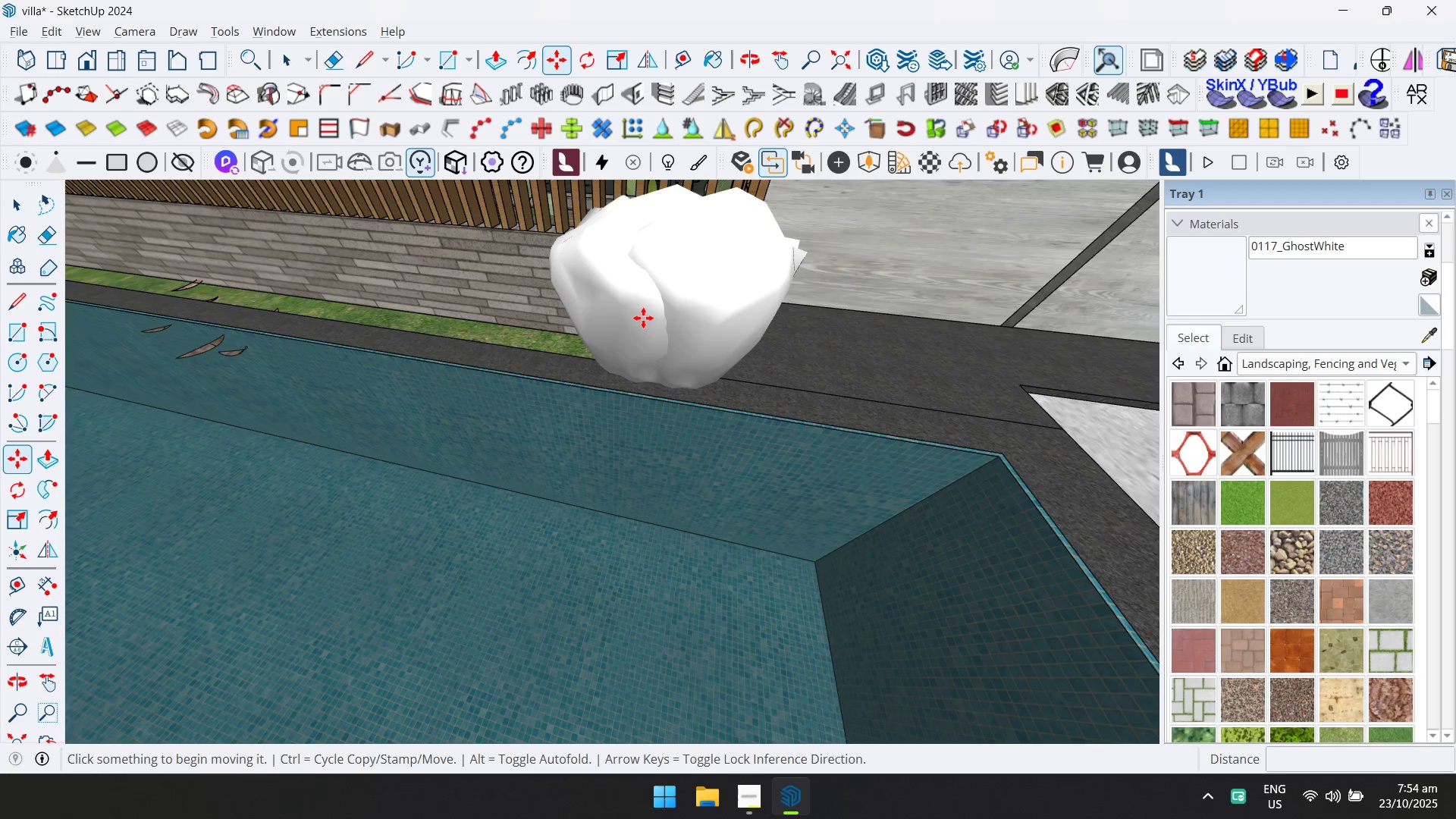 
left_click([643, 318])
 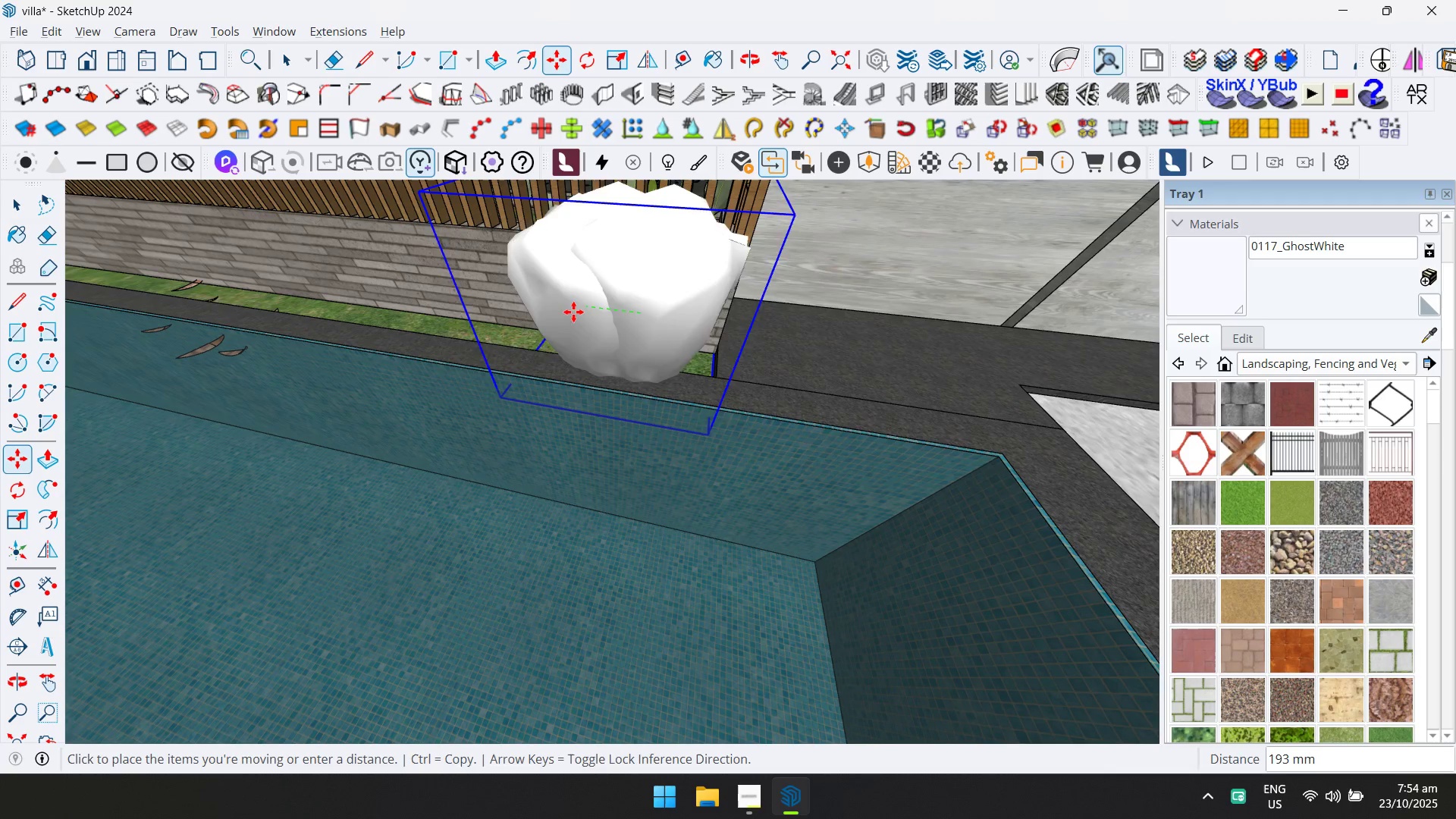 
key(Control+ControlLeft)
 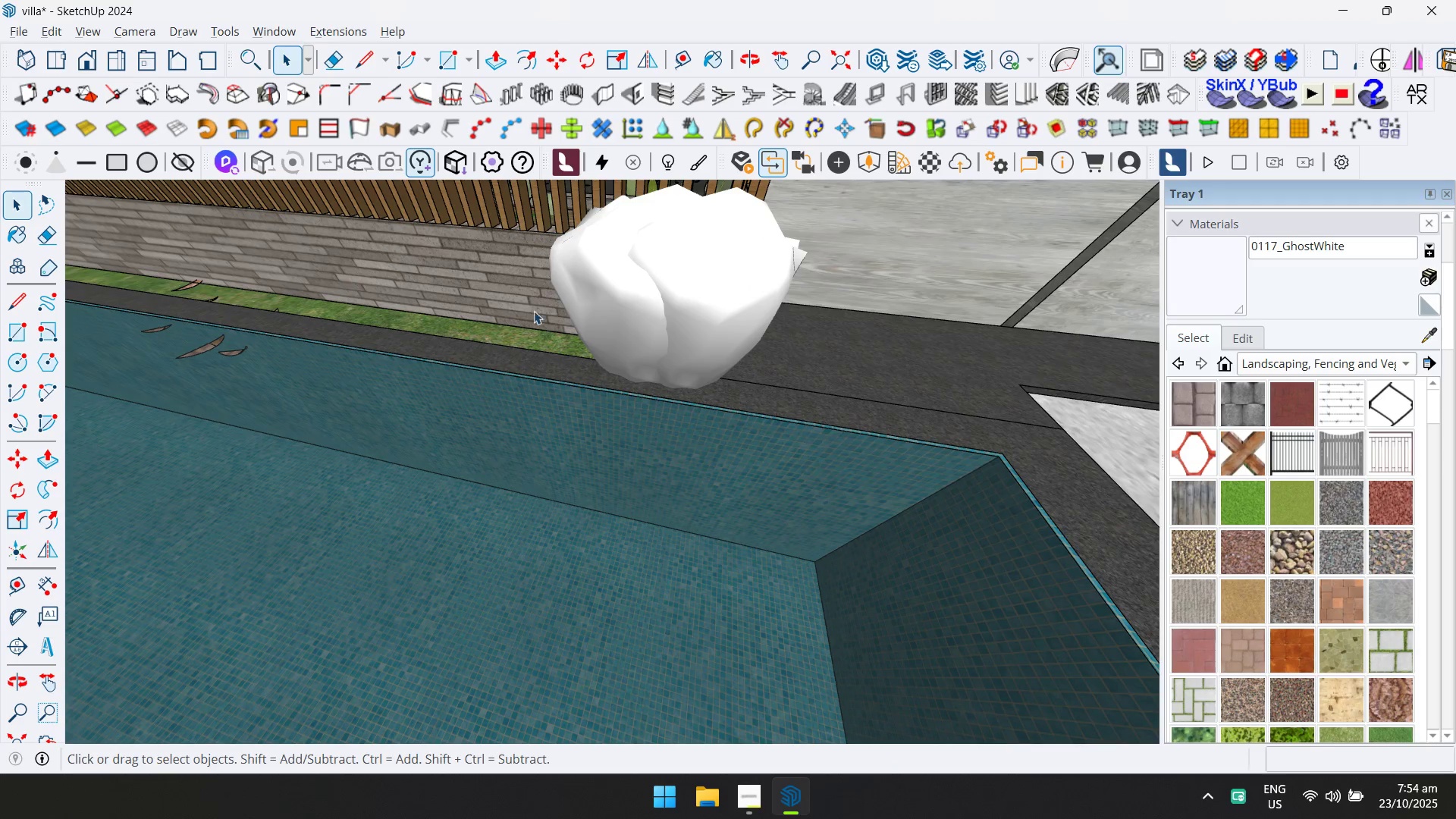 
double_click([588, 303])
 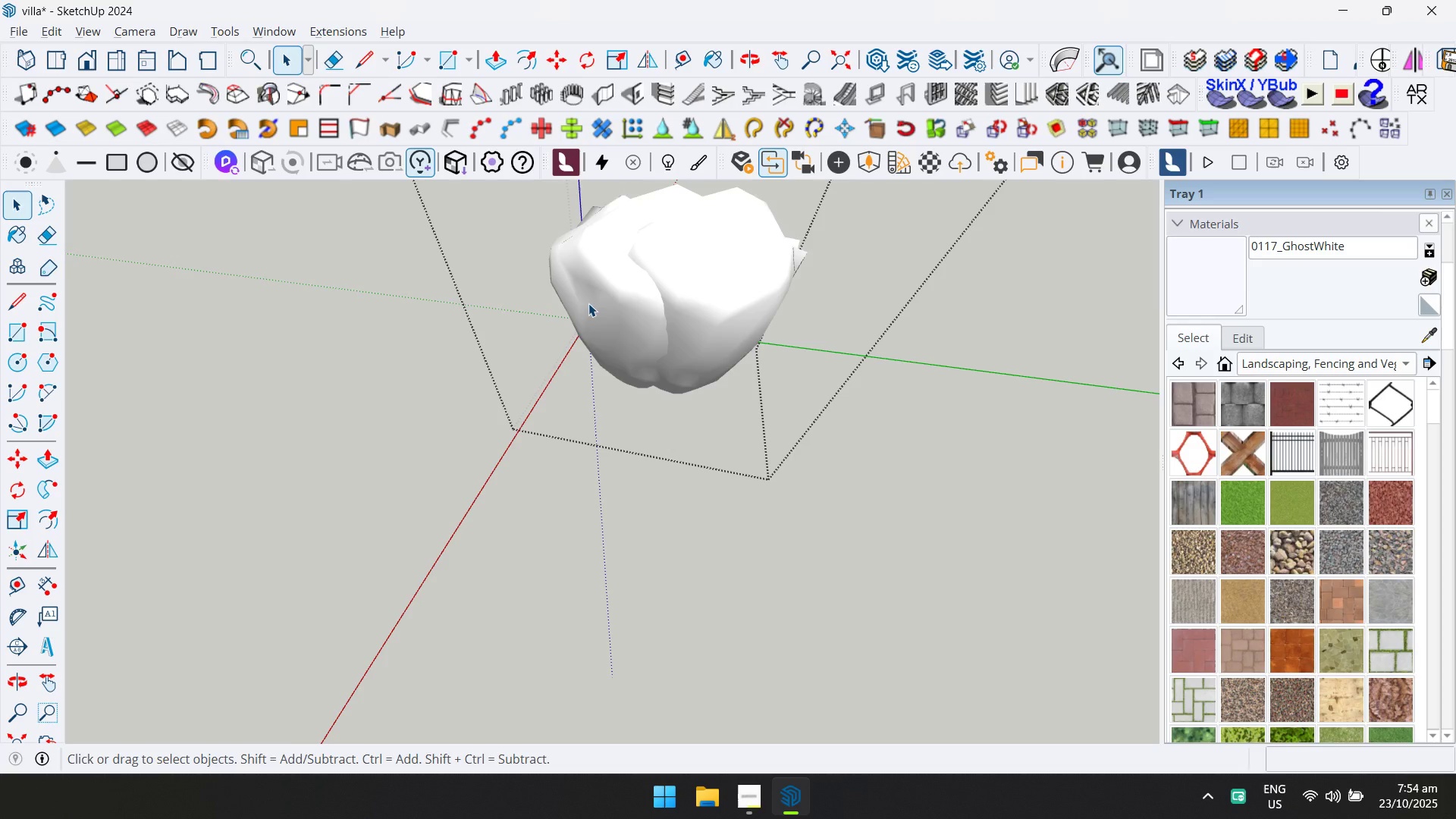 
triple_click([588, 303])
 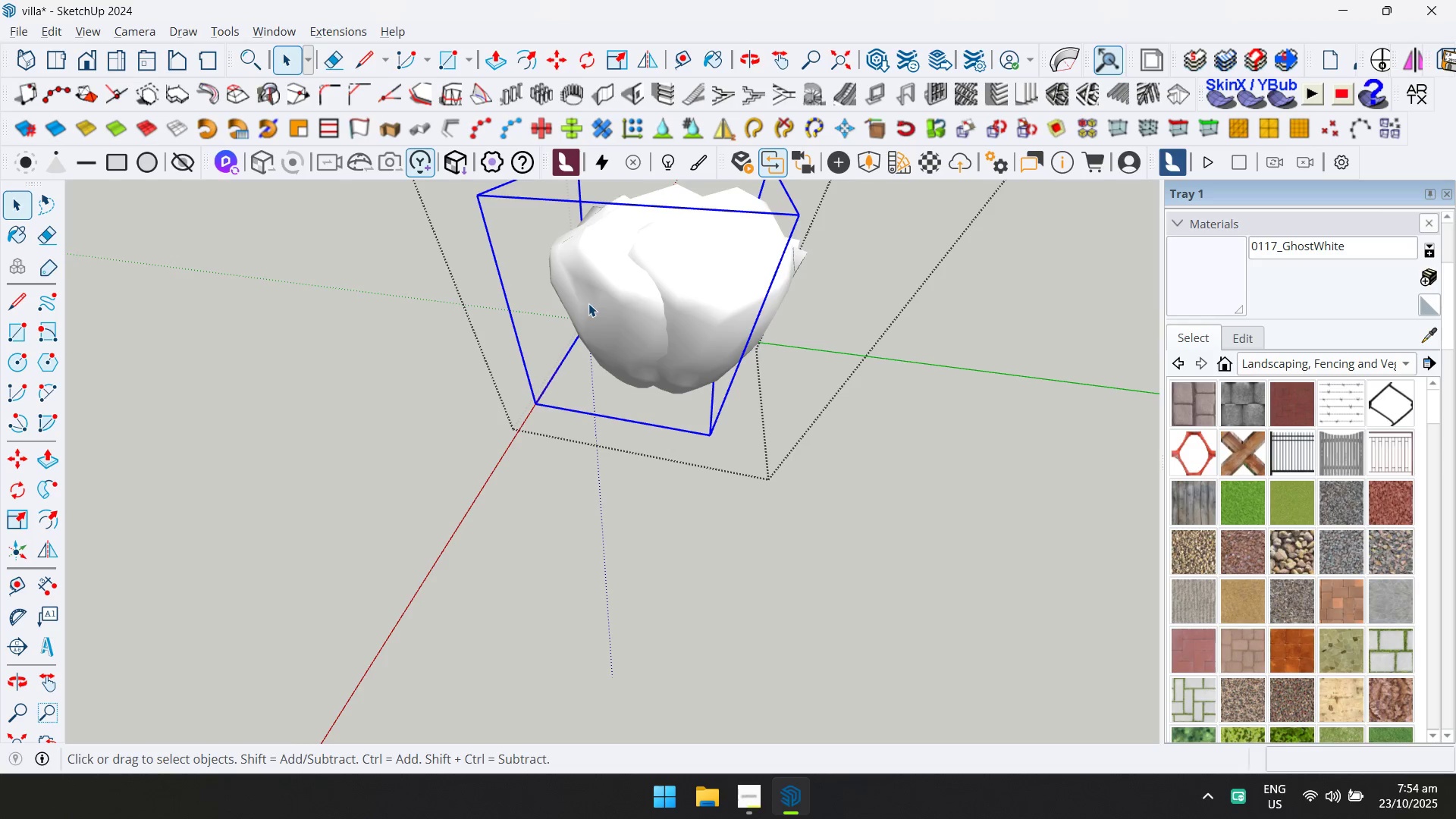 
key(M)
 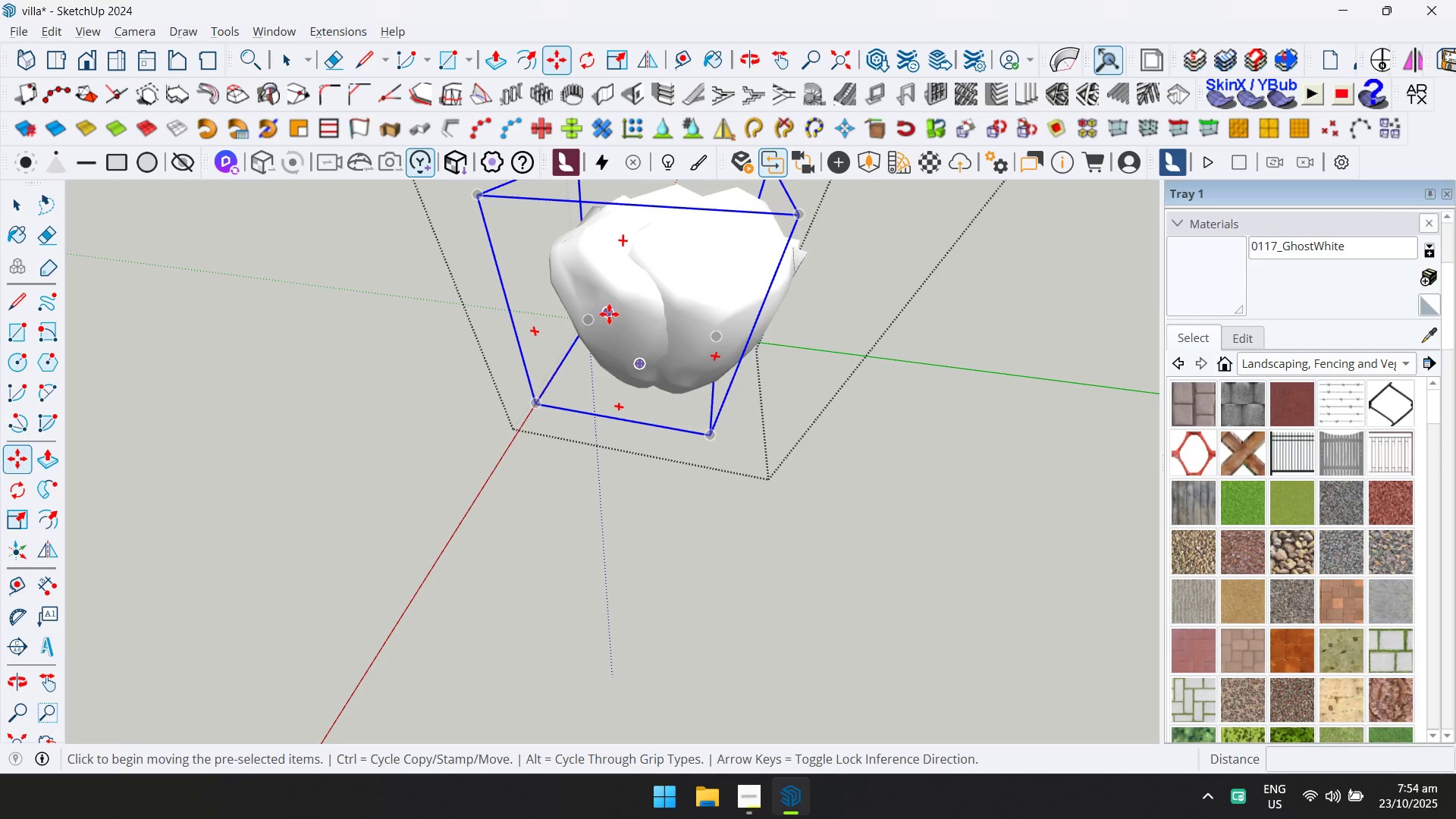 
left_click([610, 314])
 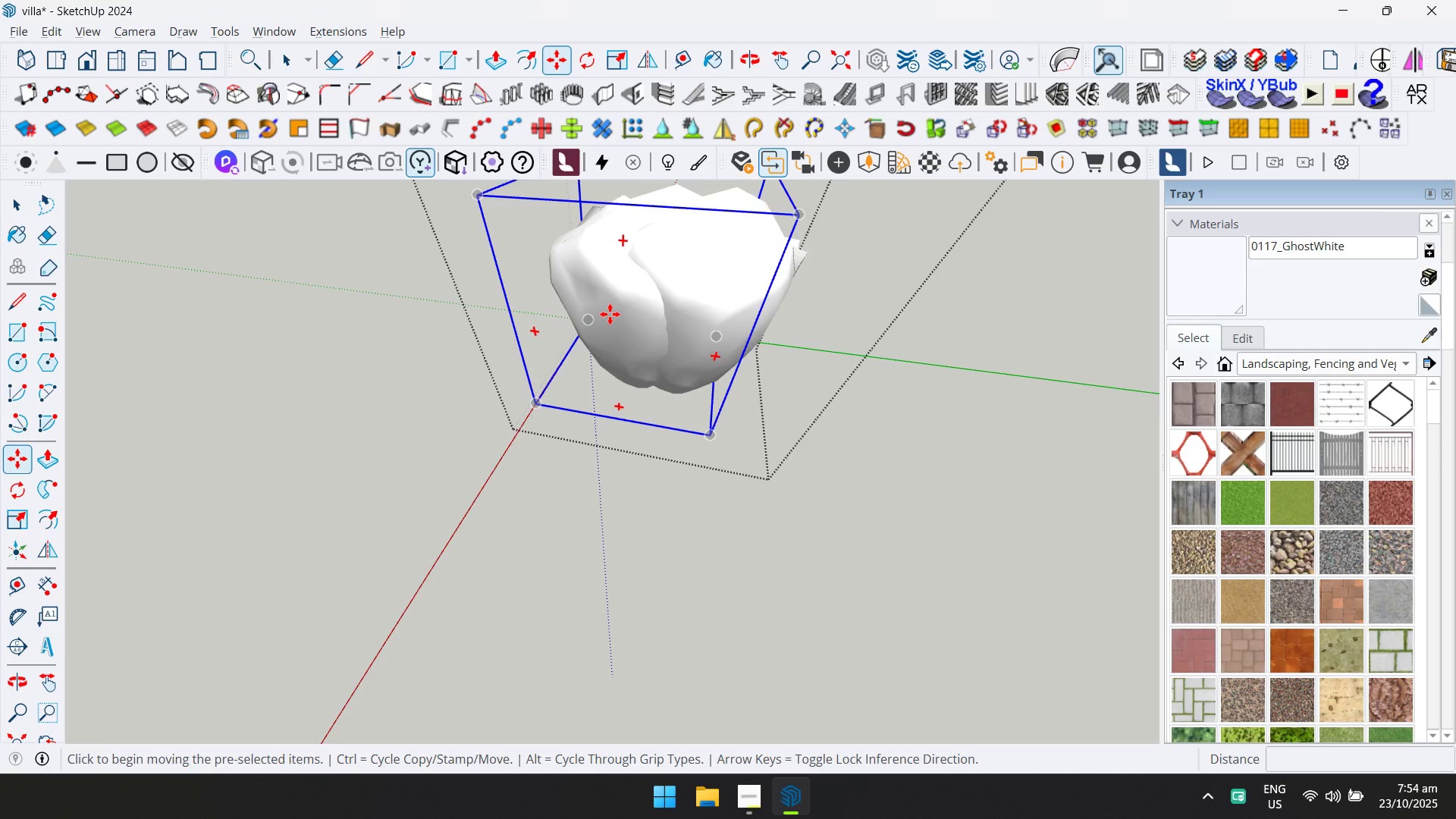 
key(Control+ControlLeft)
 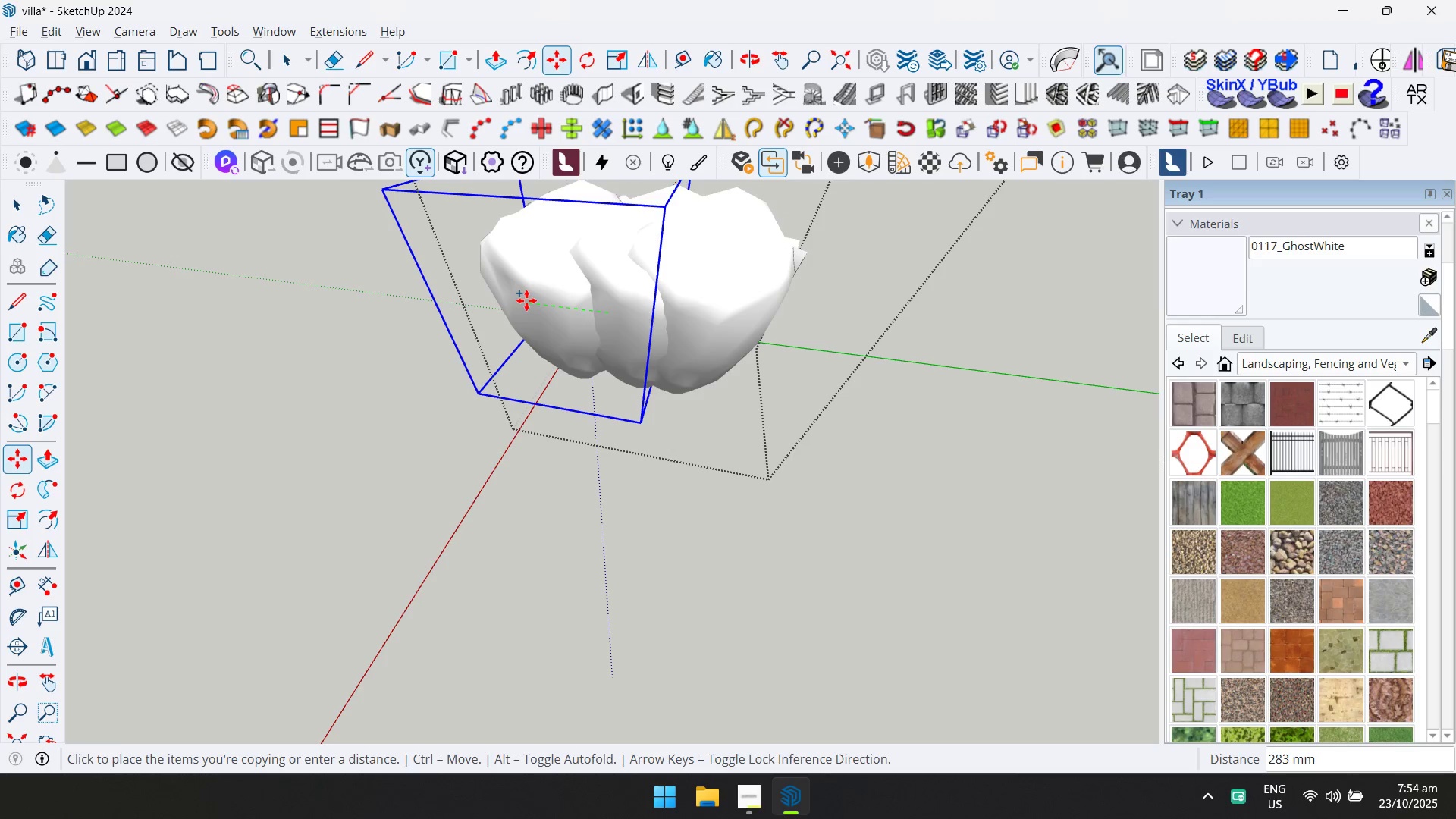 
key(ArrowLeft)
 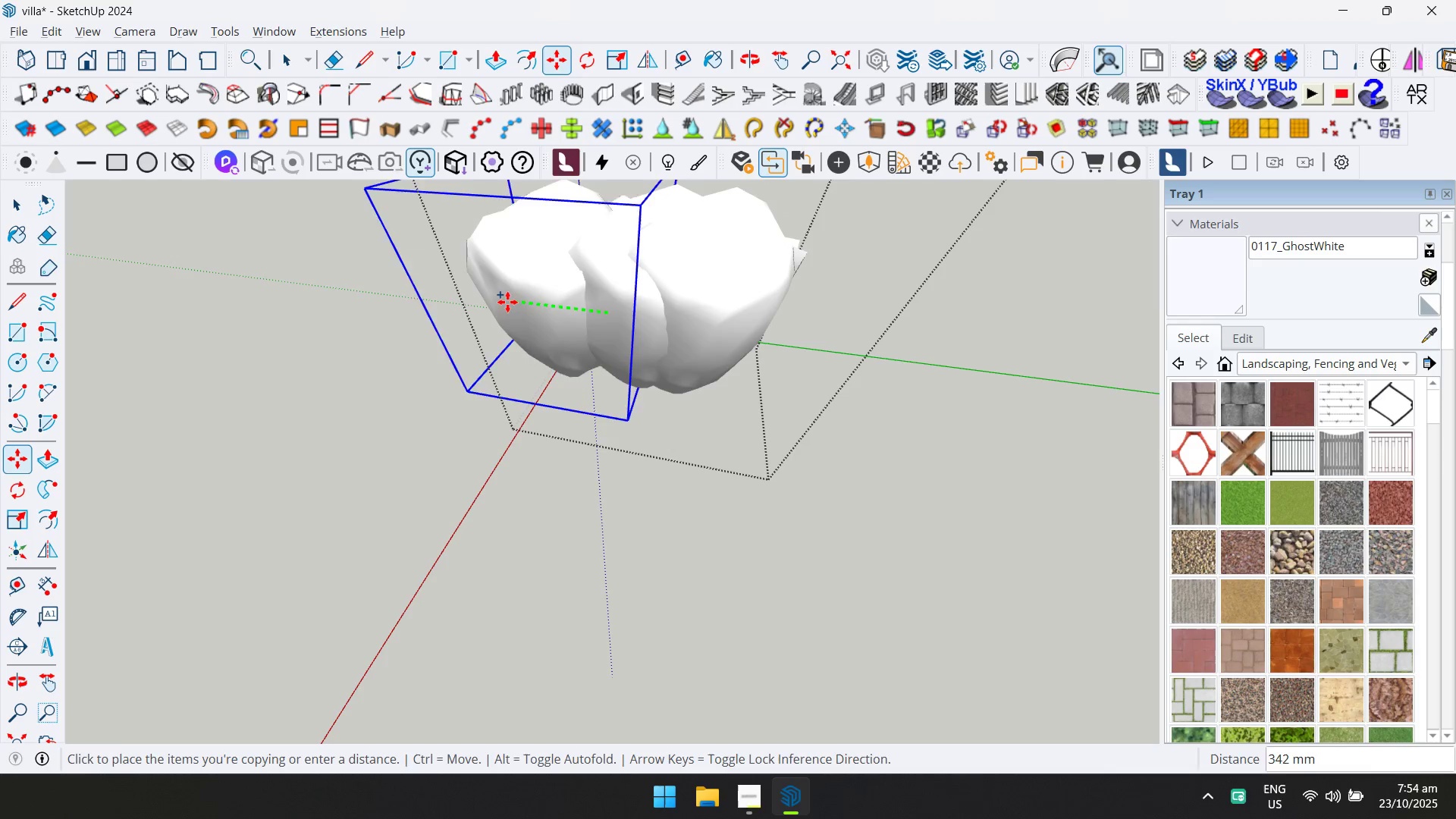 
key(ArrowRight)
 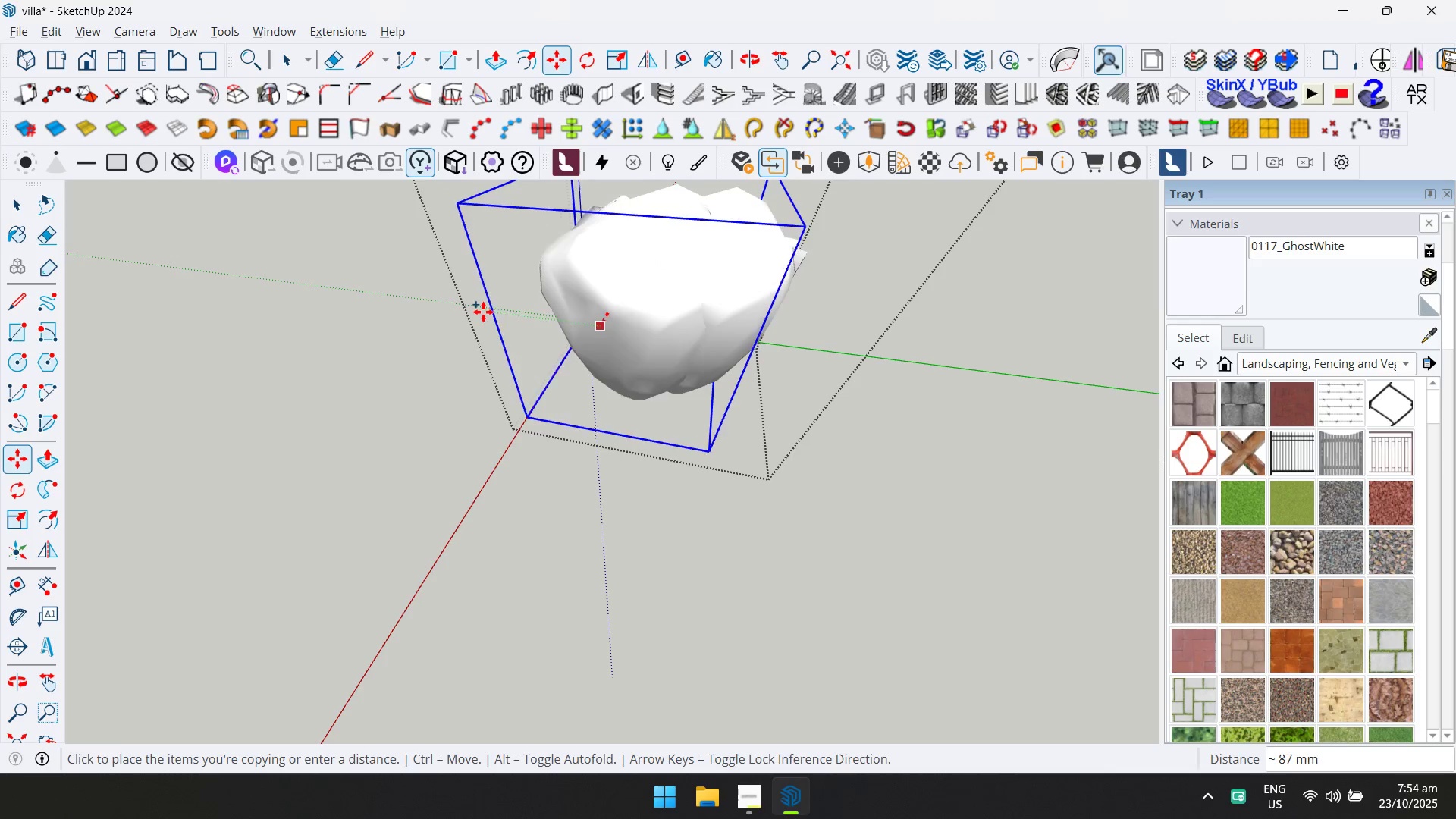 
key(ArrowLeft)
 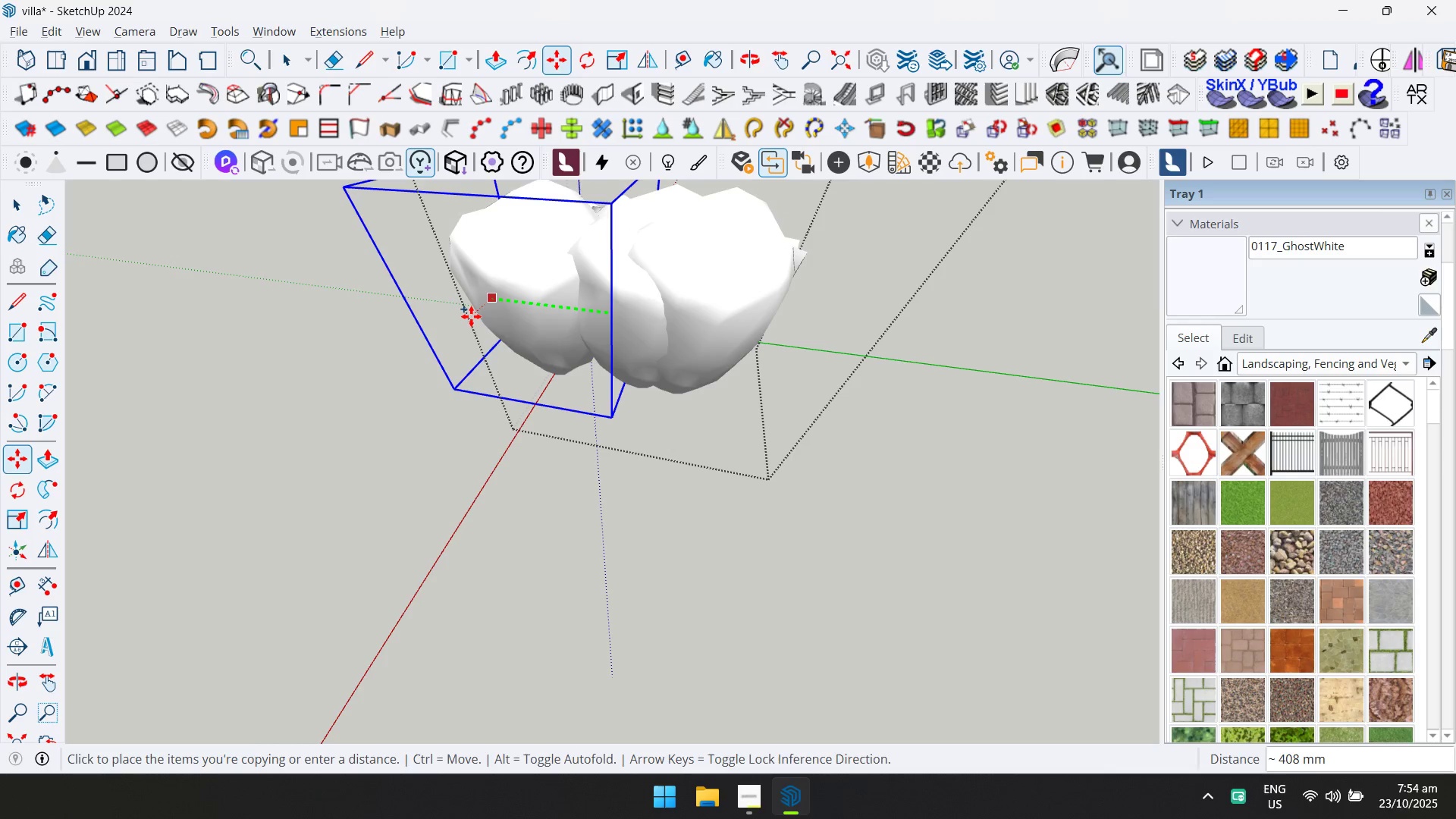 
key(D)
 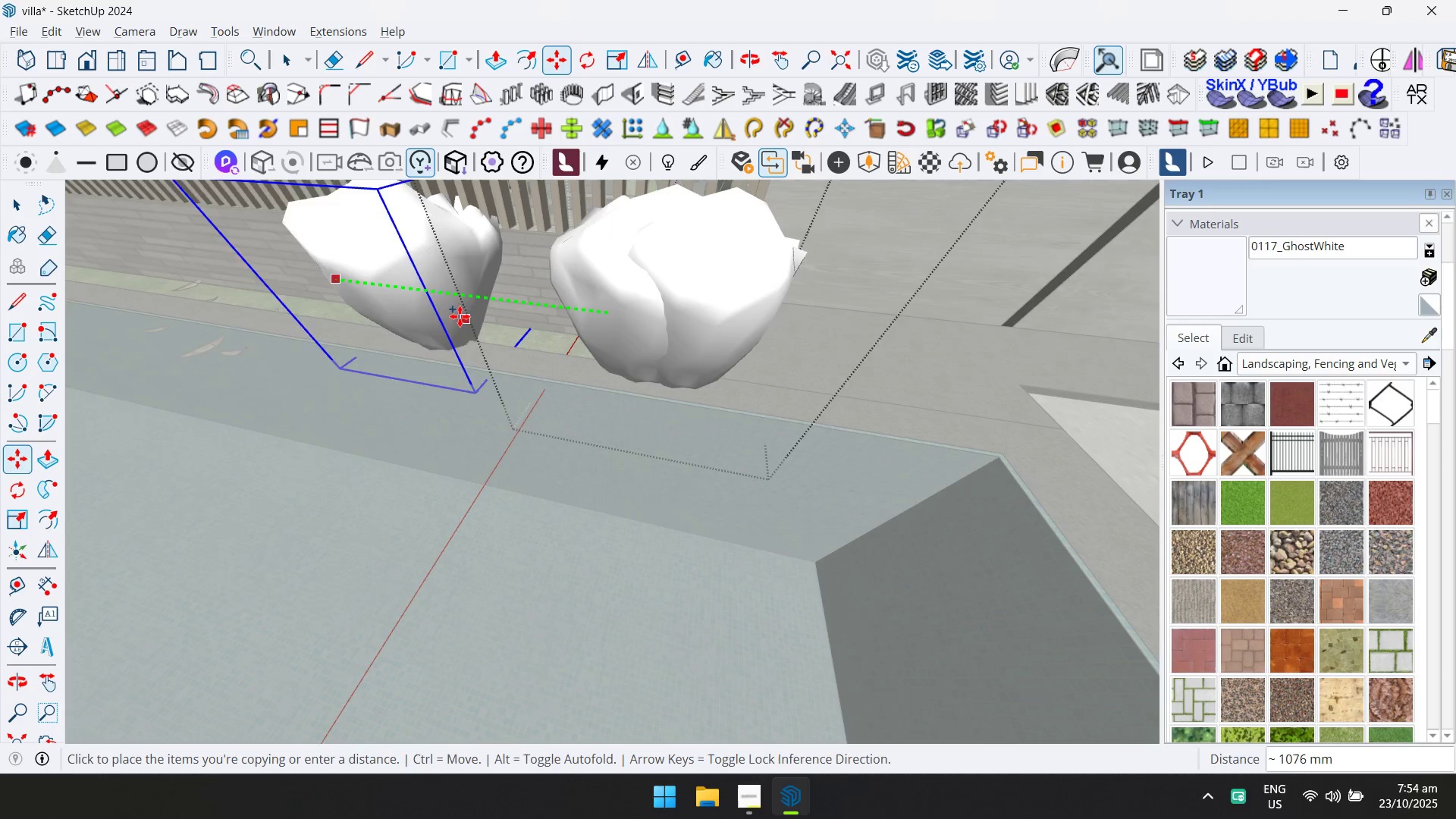 
hold_key(key=ShiftLeft, duration=0.72)
scroll: coordinate [1386, 524], scroll_direction: down, amount: 2.0
 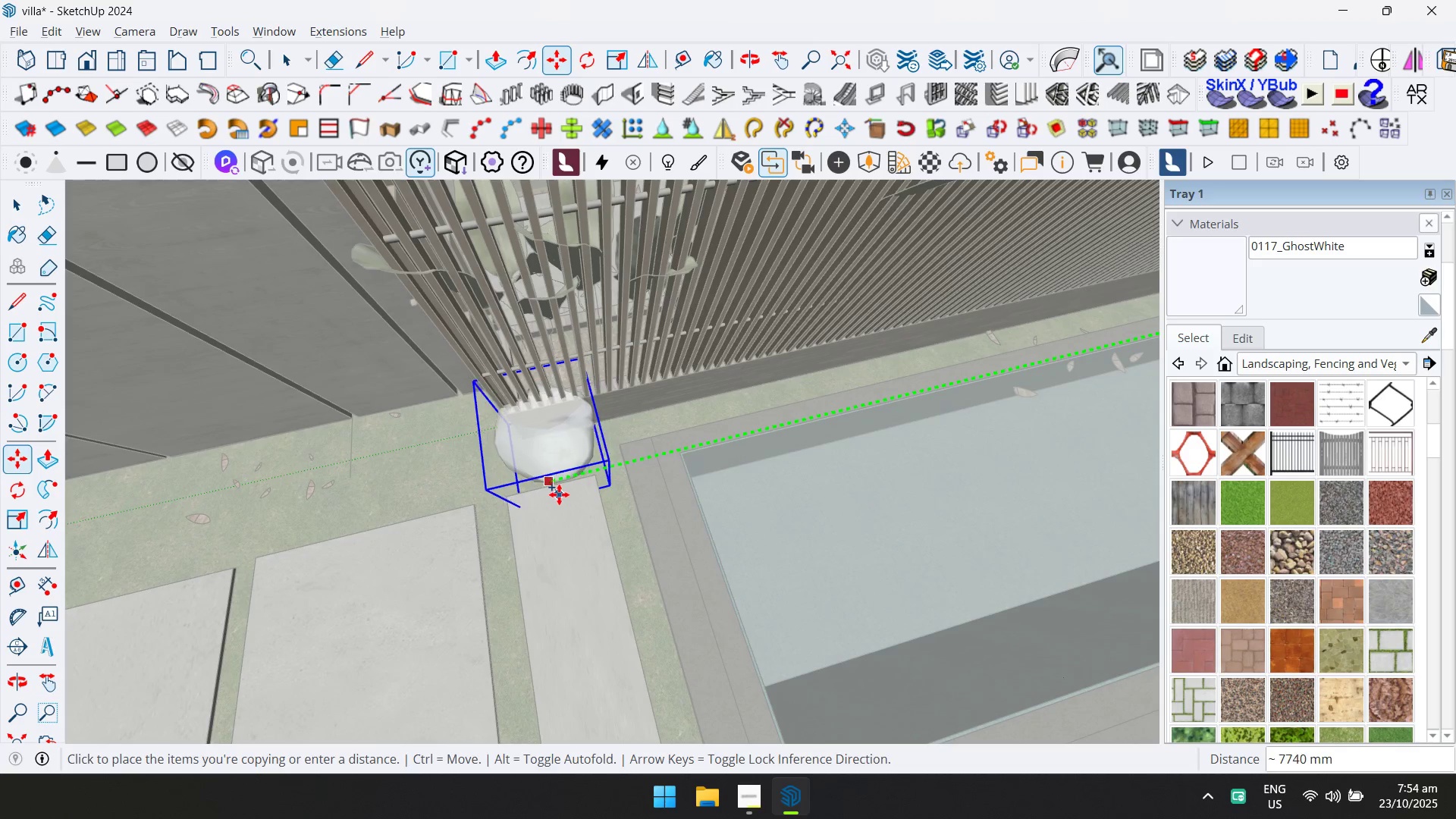 
left_click([555, 494])
 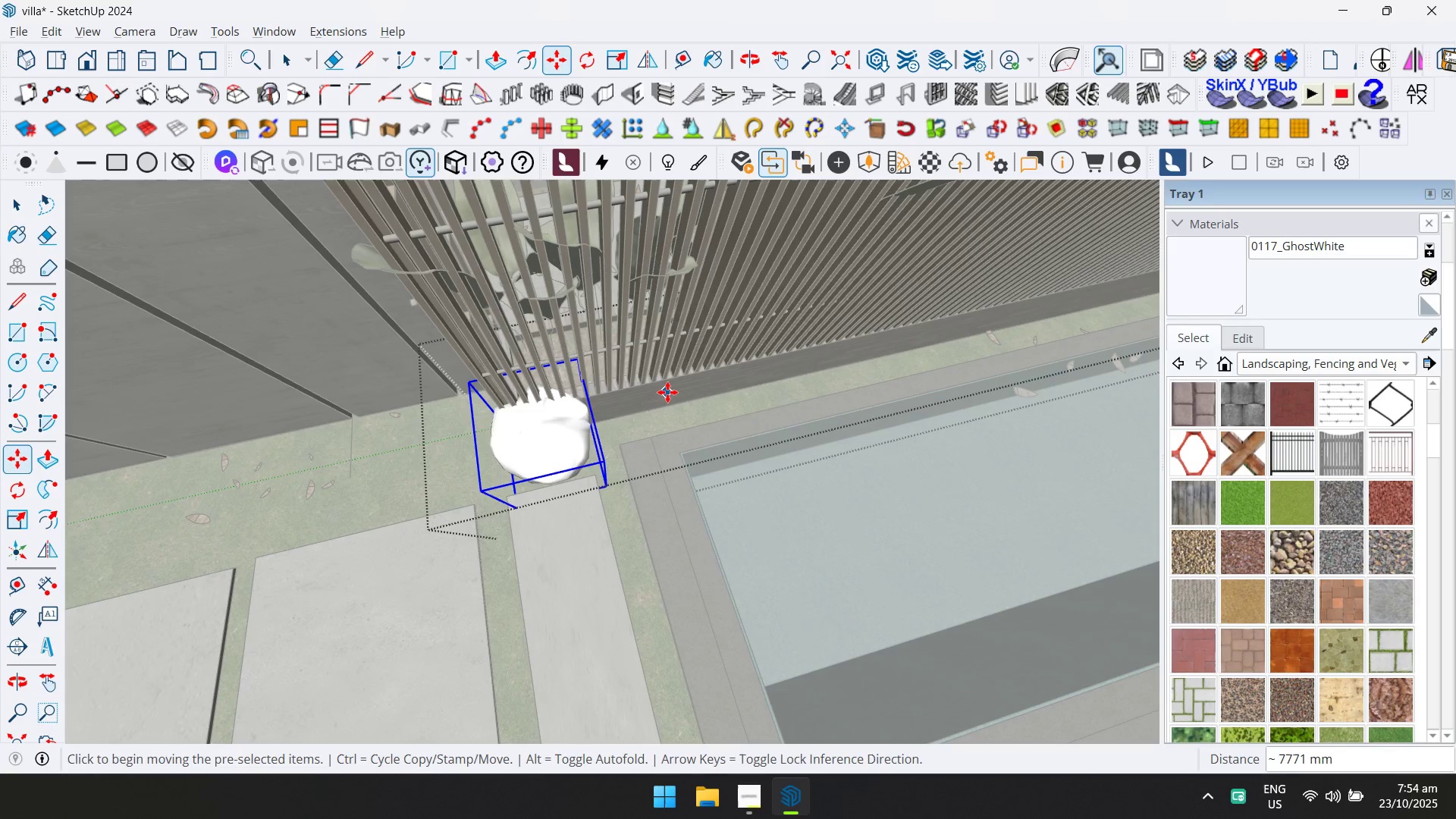 
type(/20)
 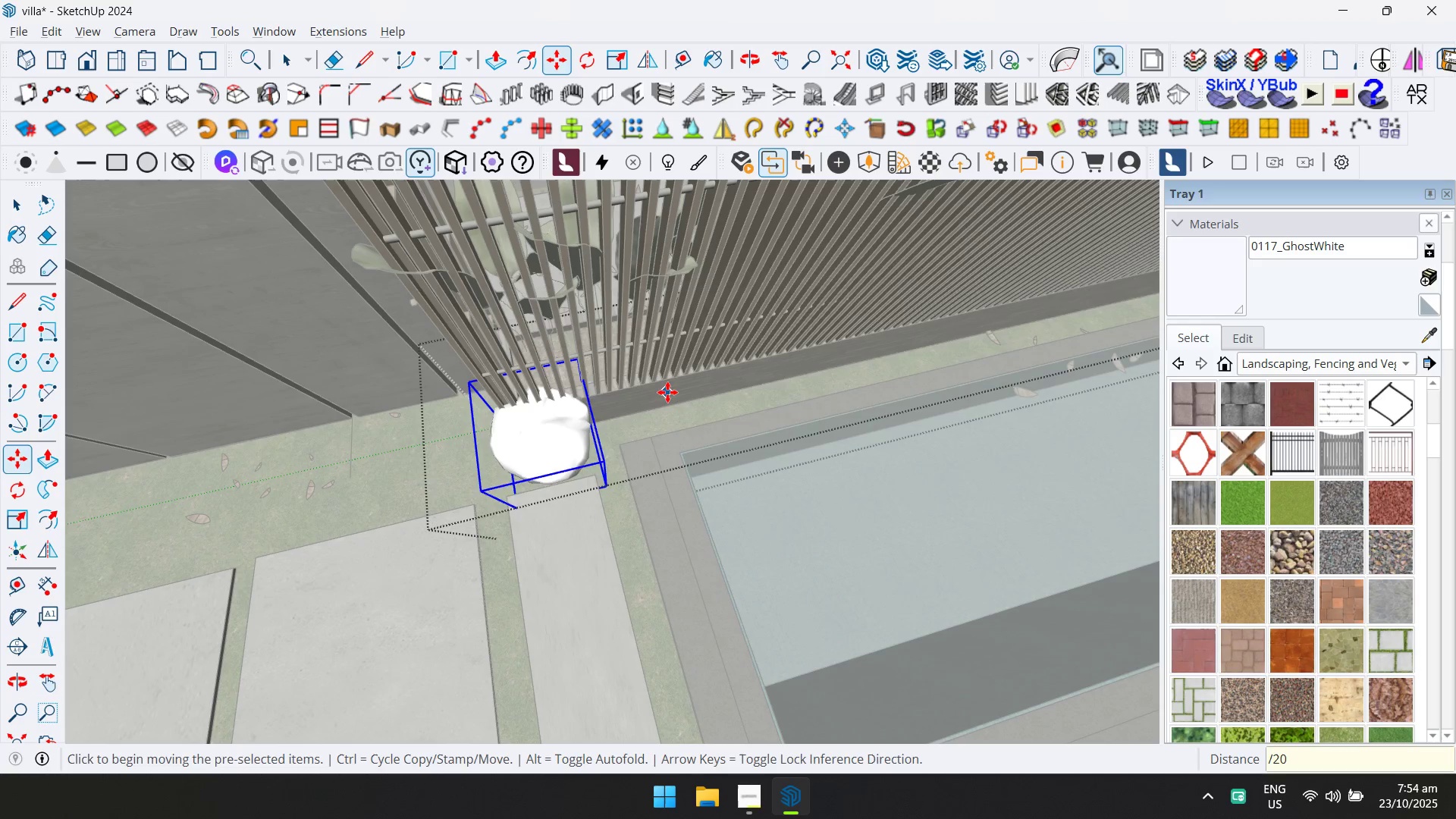 
key(Enter)
 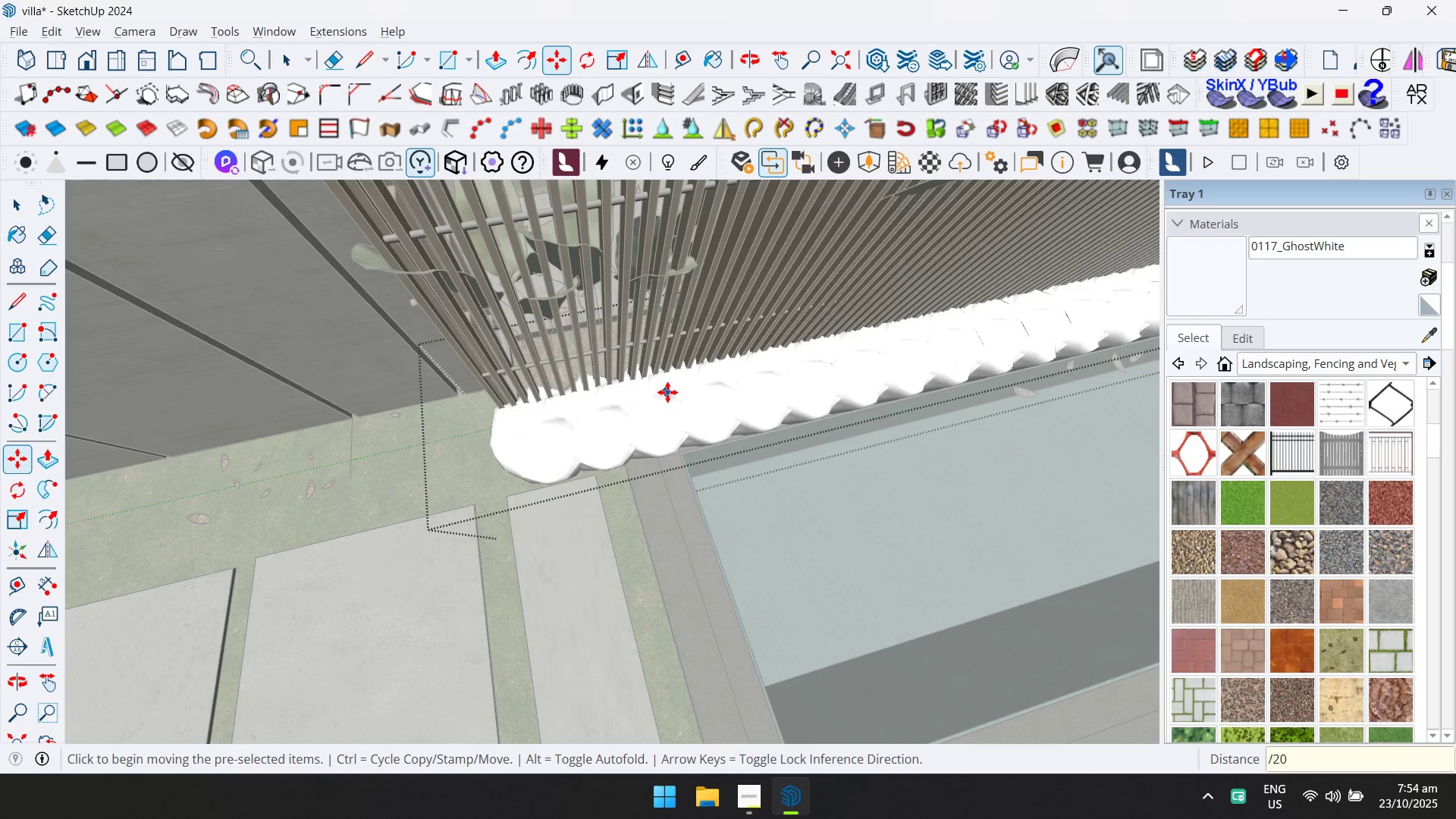 
type(/25)
 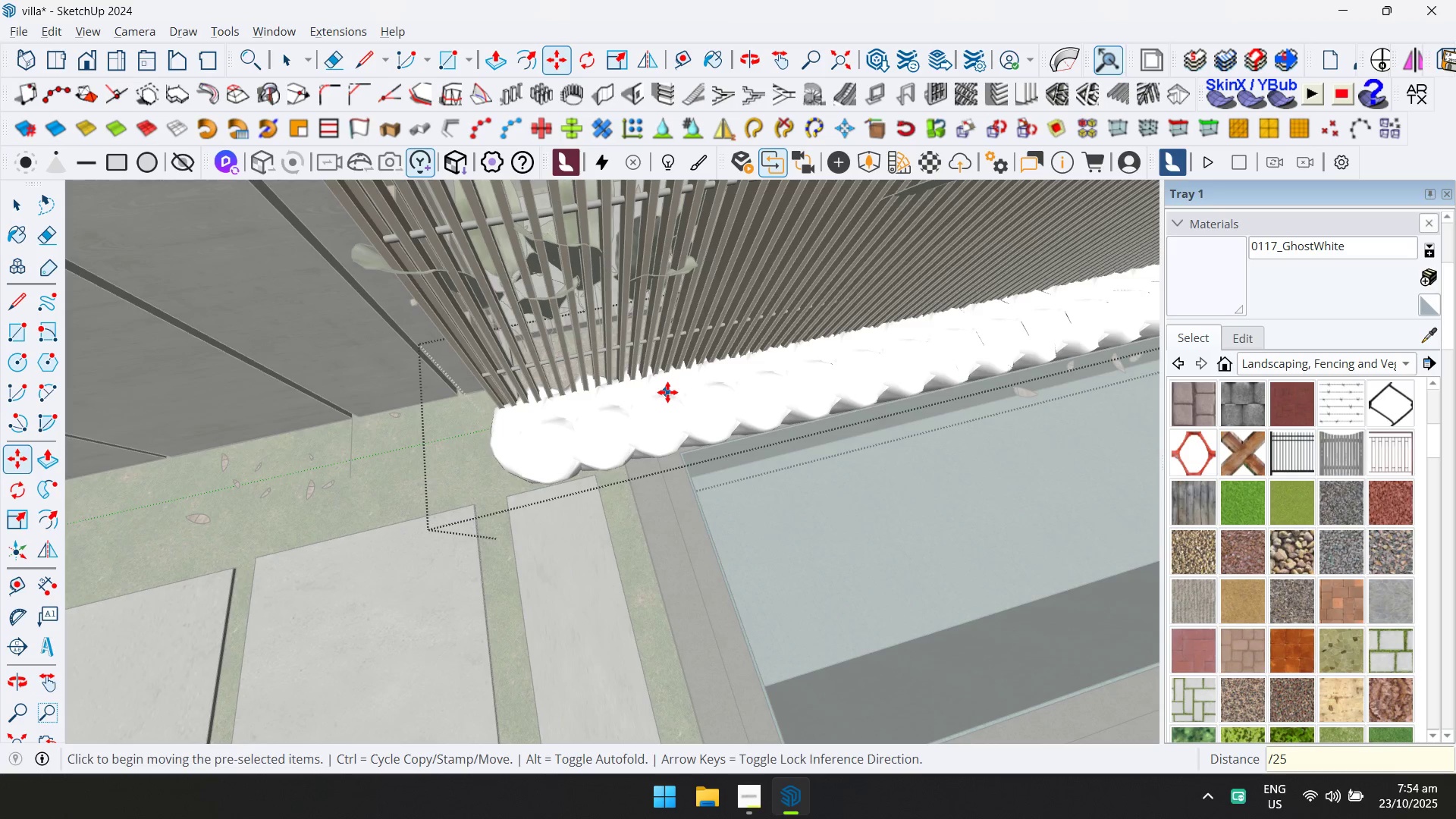 
key(Enter)
 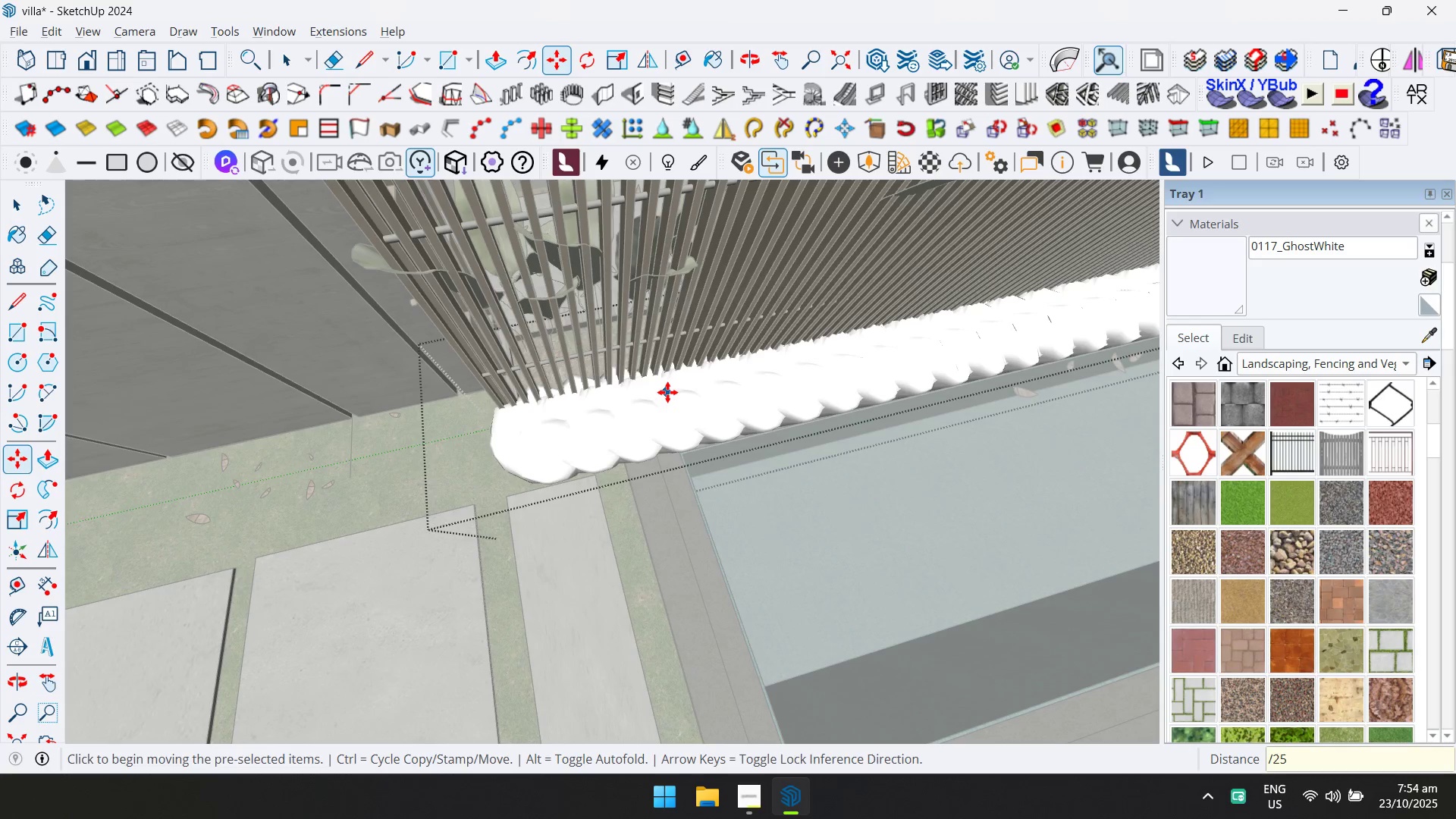 
key(Control+A)
 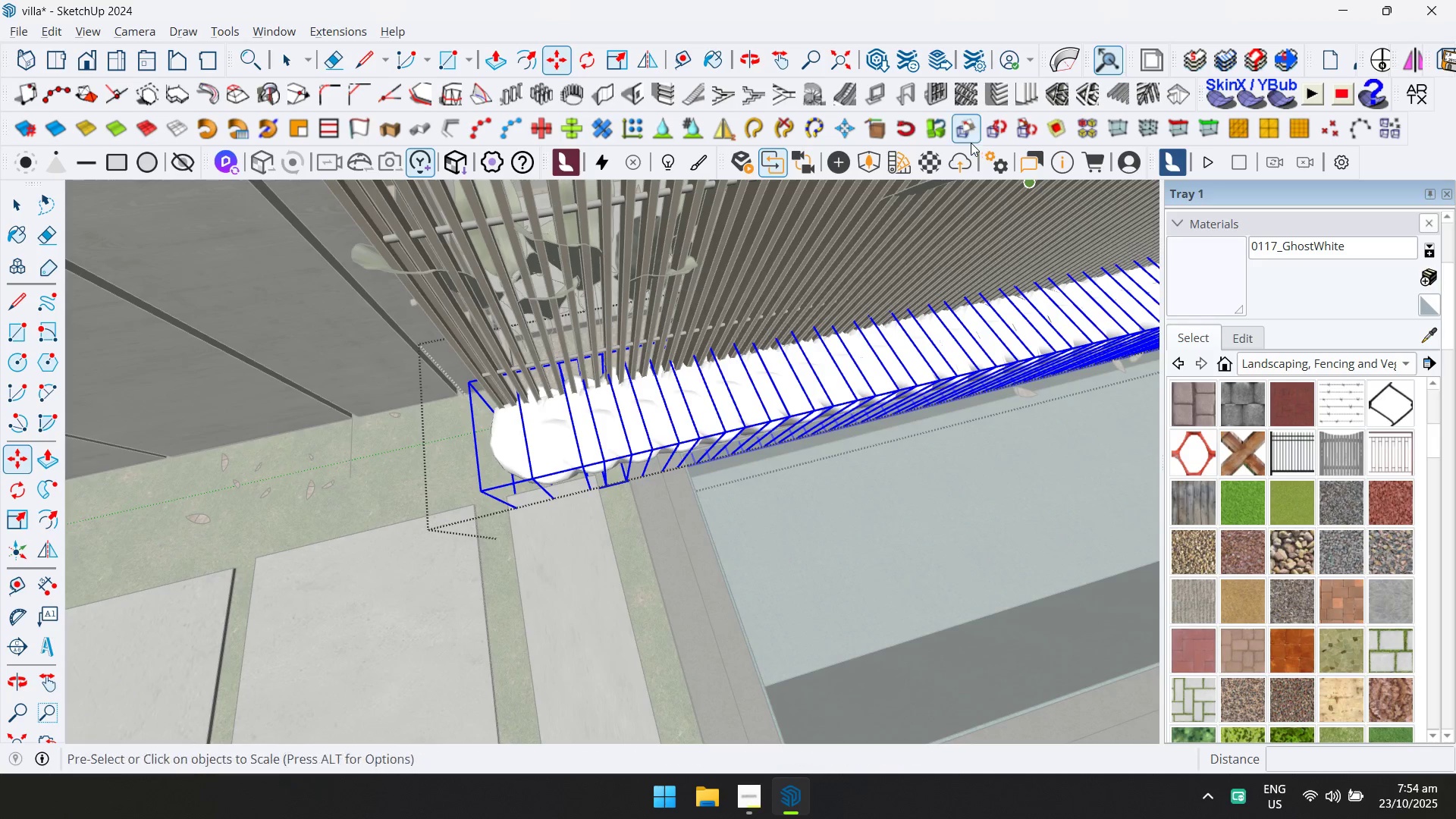 
double_click([1025, 136])
 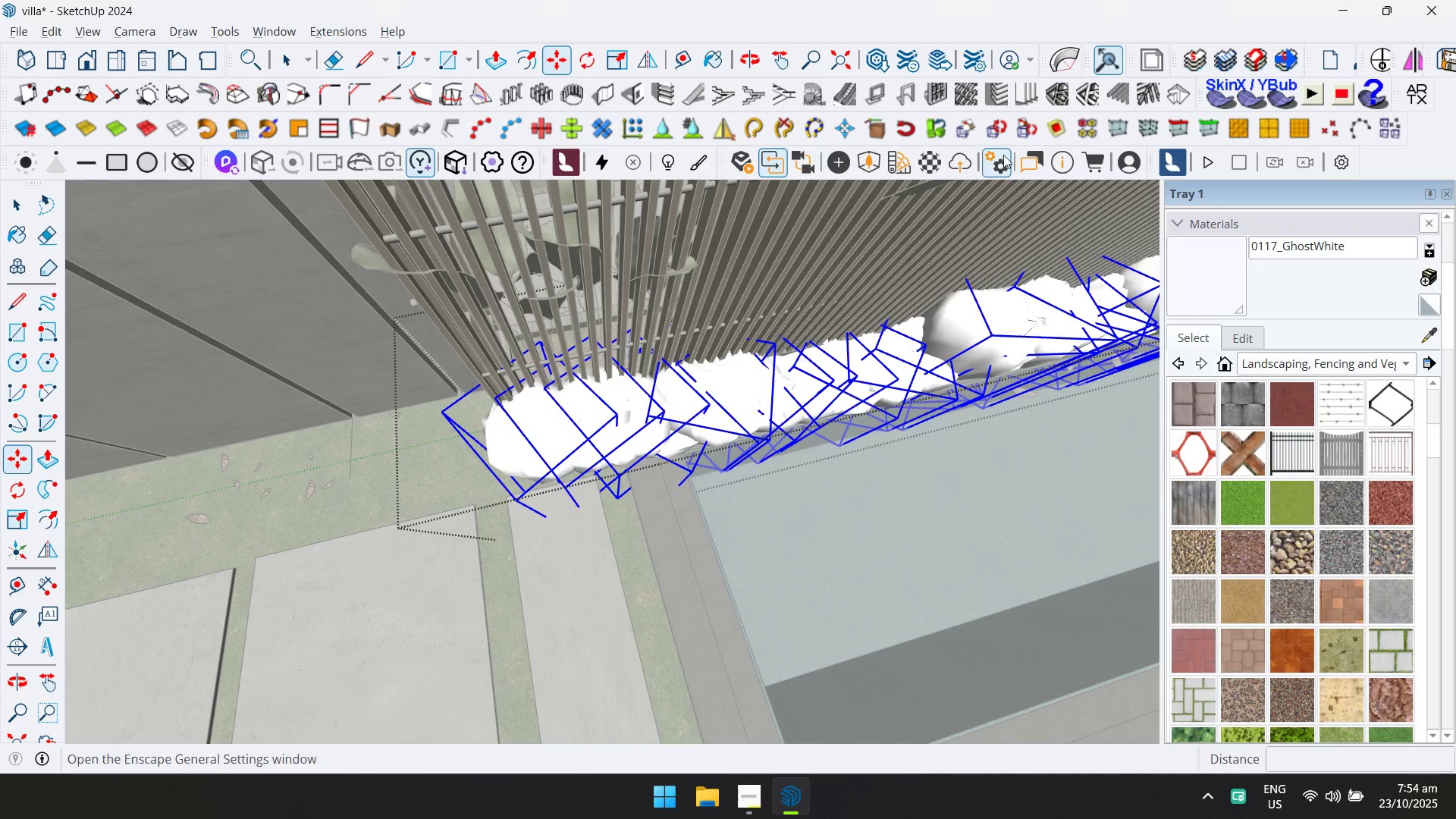 
scroll: coordinate [862, 276], scroll_direction: down, amount: 4.0
 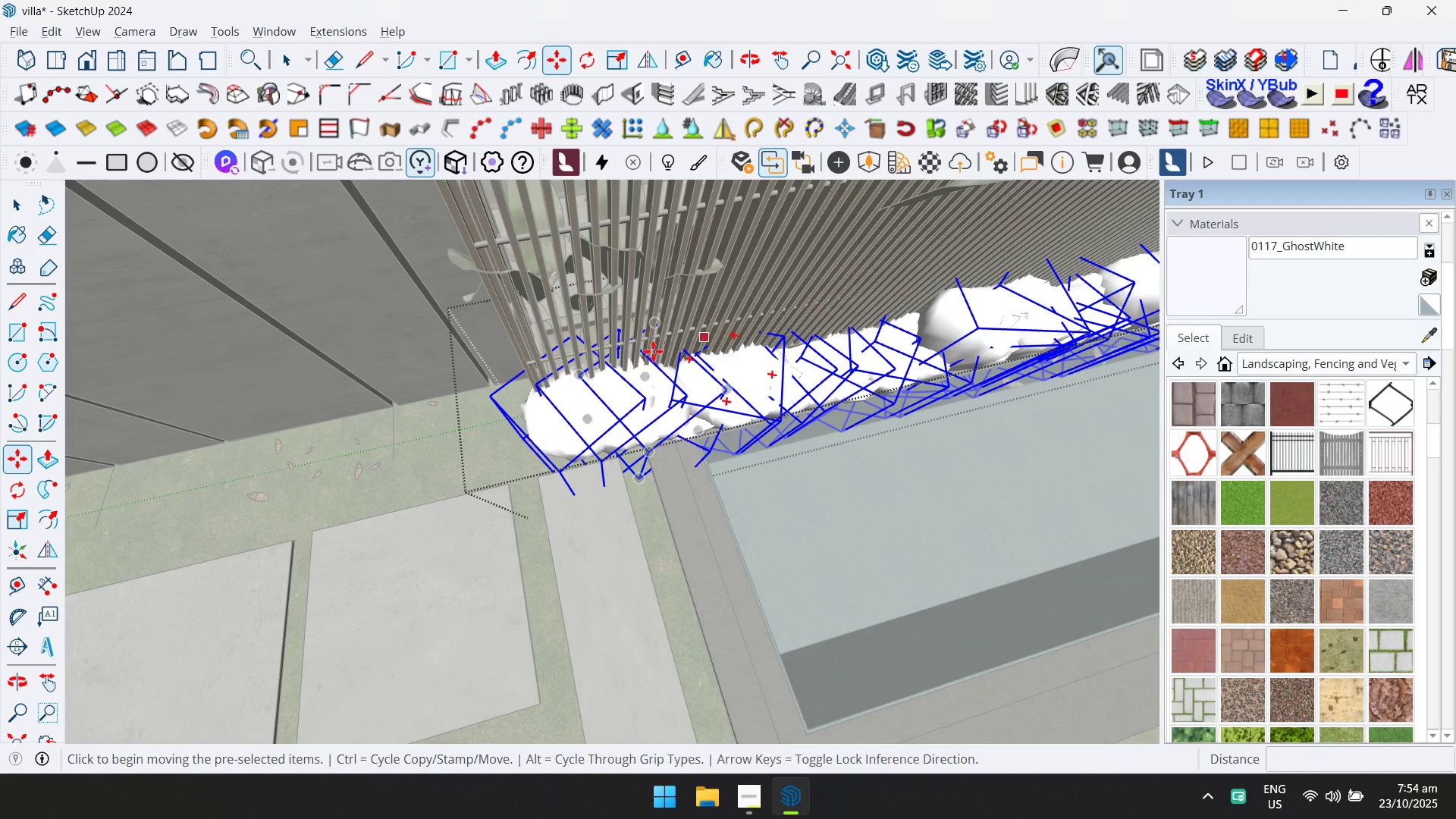 
key(Escape)
 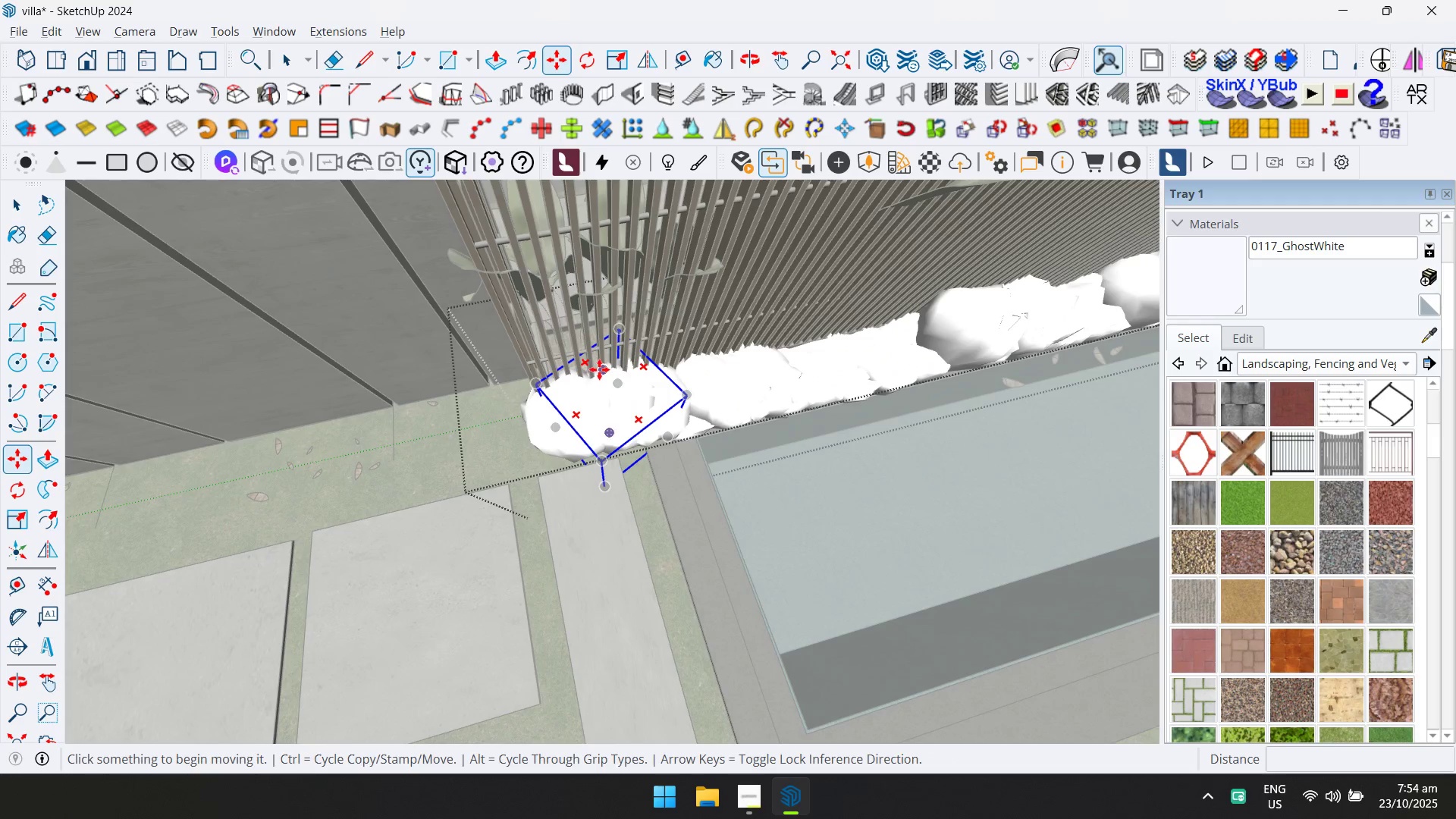 
key(Space)
 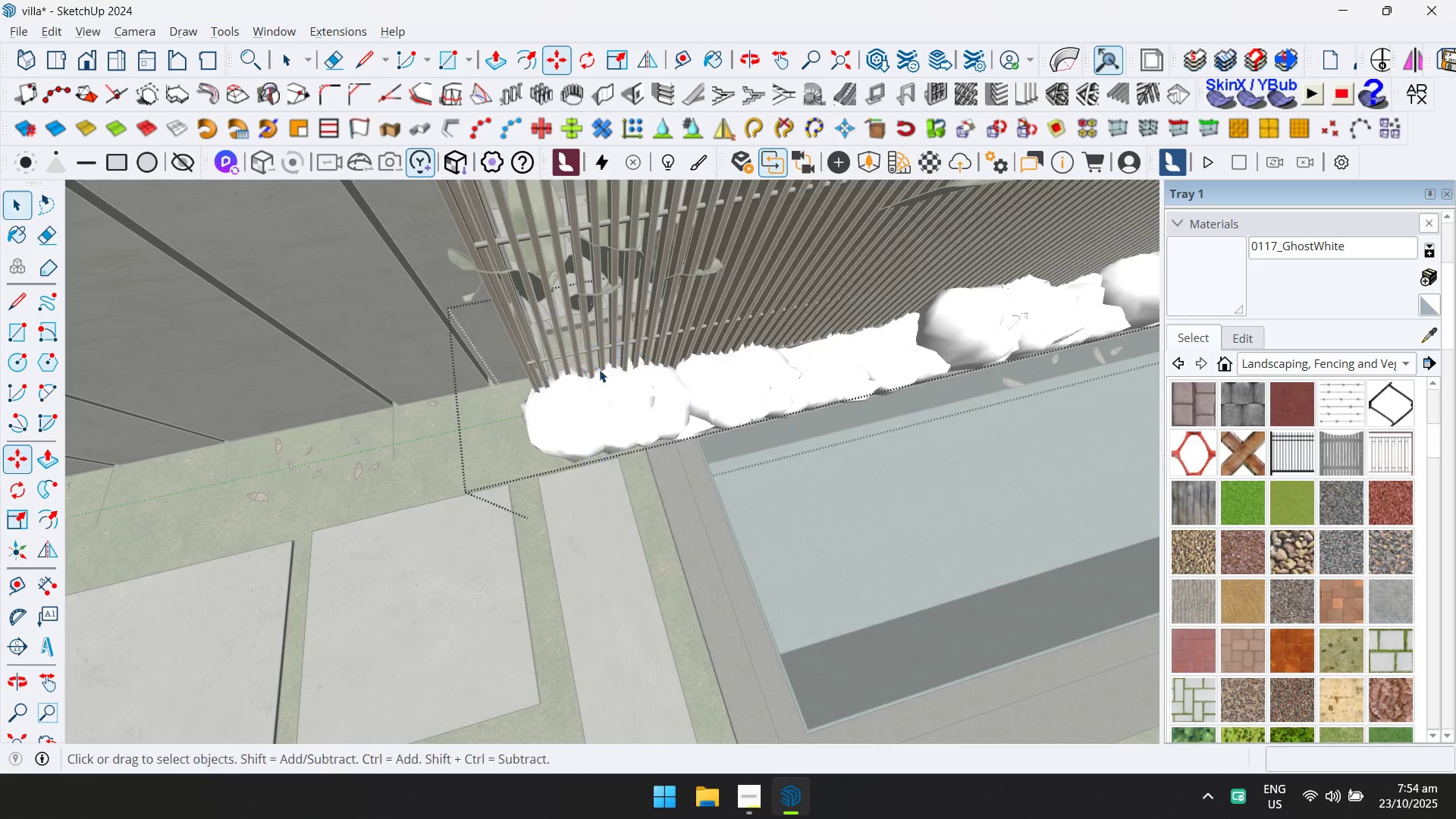 
key(Escape)
 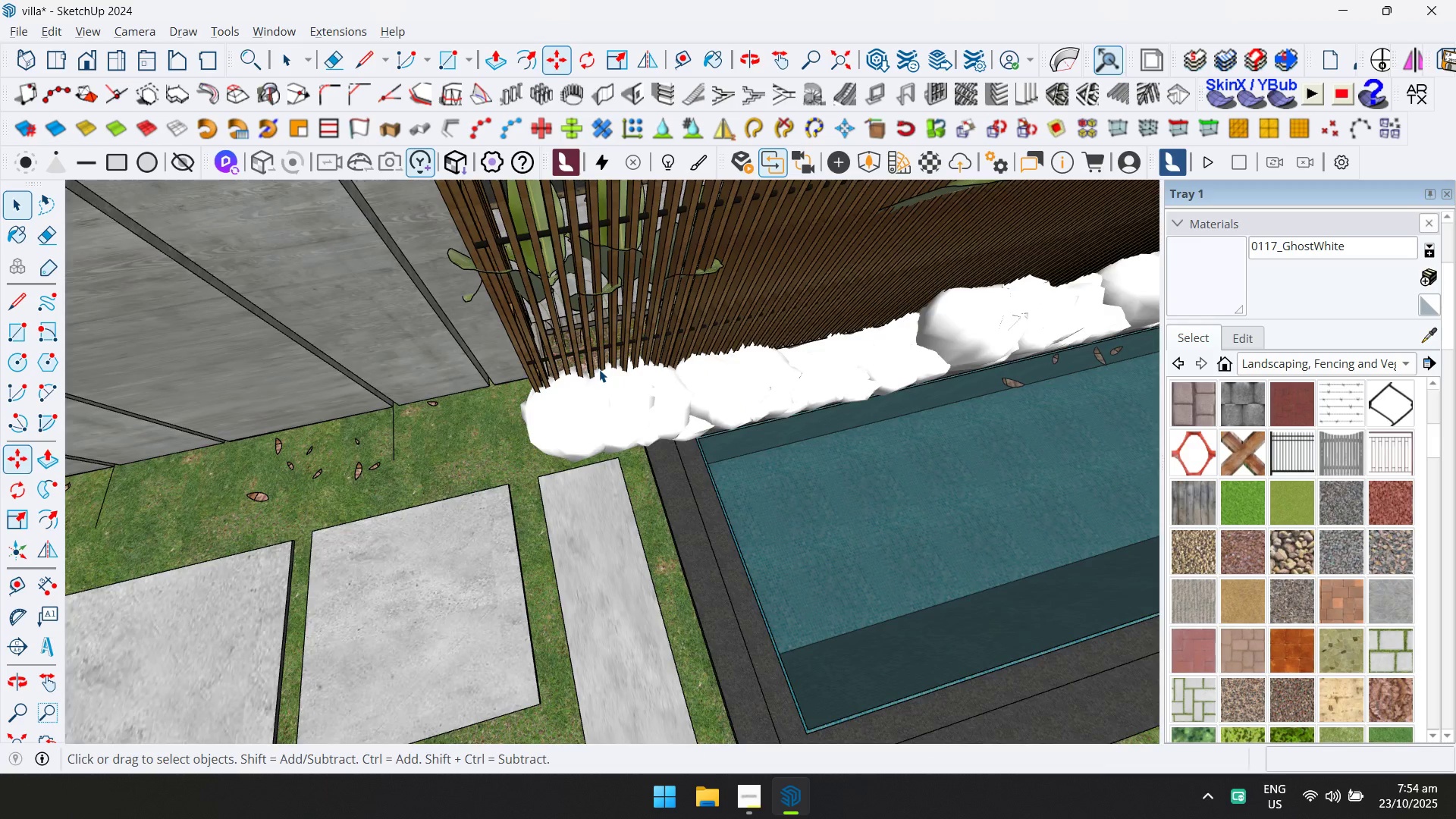 
scroll: coordinate [531, 410], scroll_direction: down, amount: 9.0
 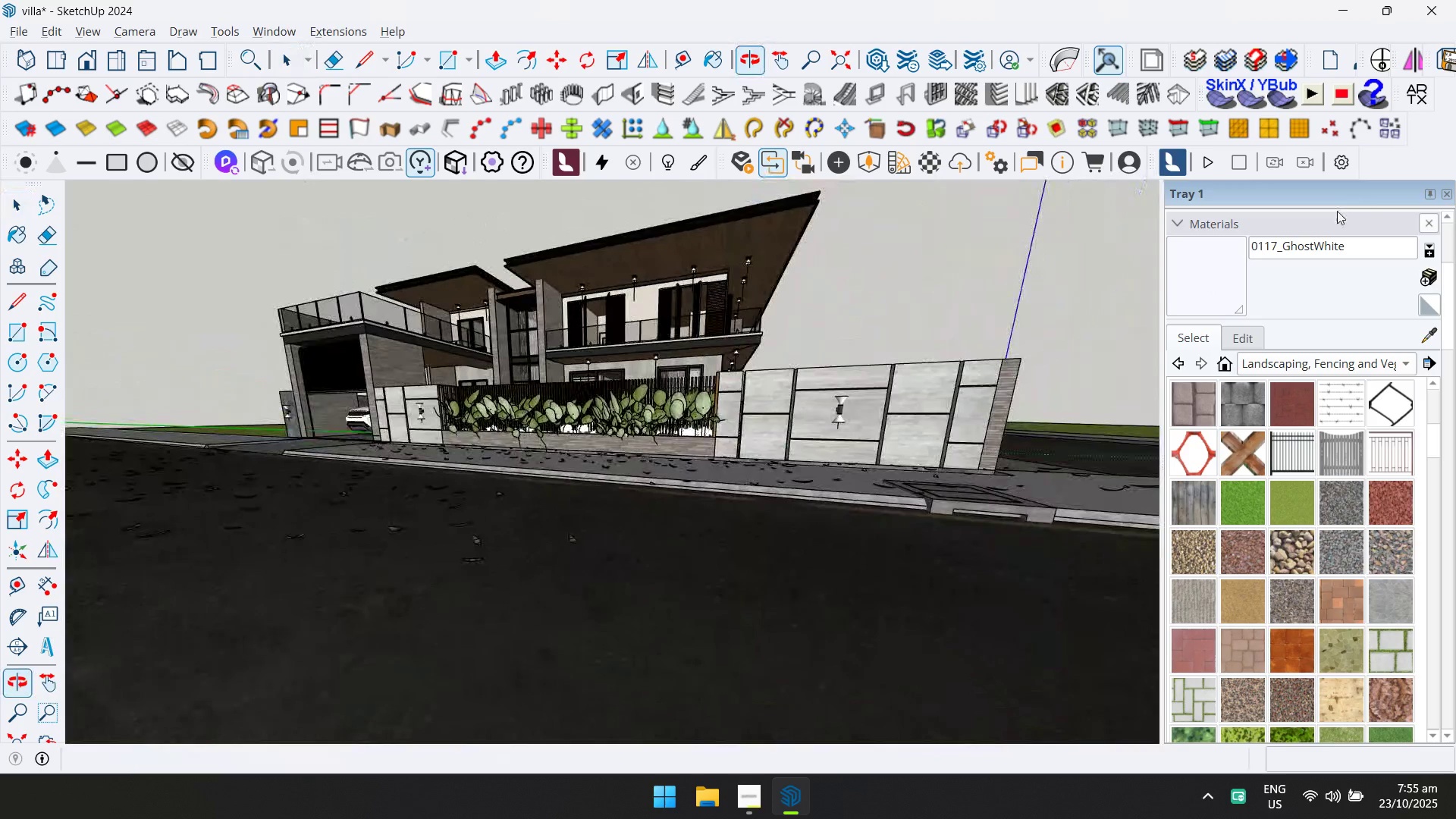 
scroll: coordinate [1082, 232], scroll_direction: up, amount: 9.0
 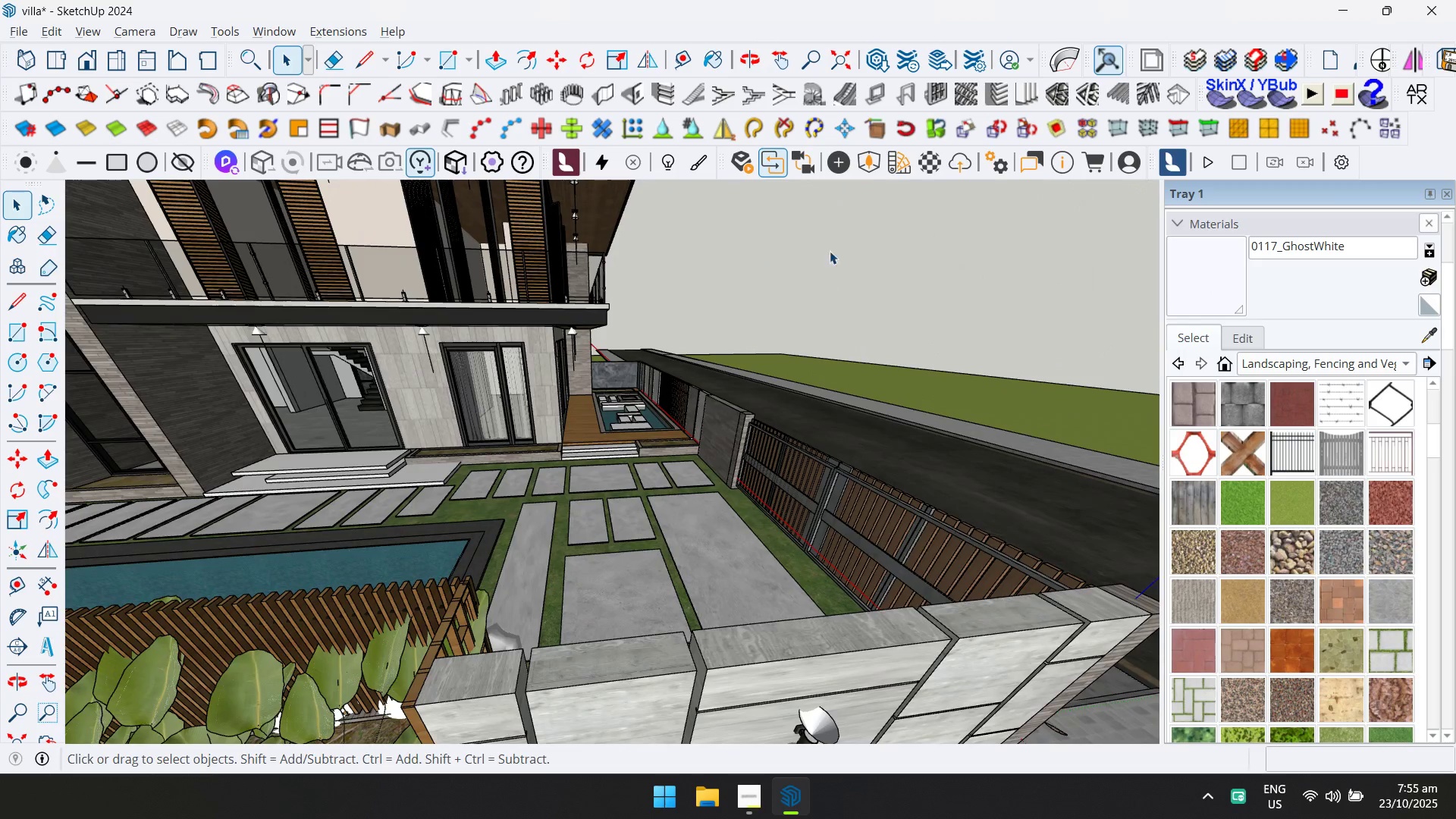 
left_click([874, 171])
 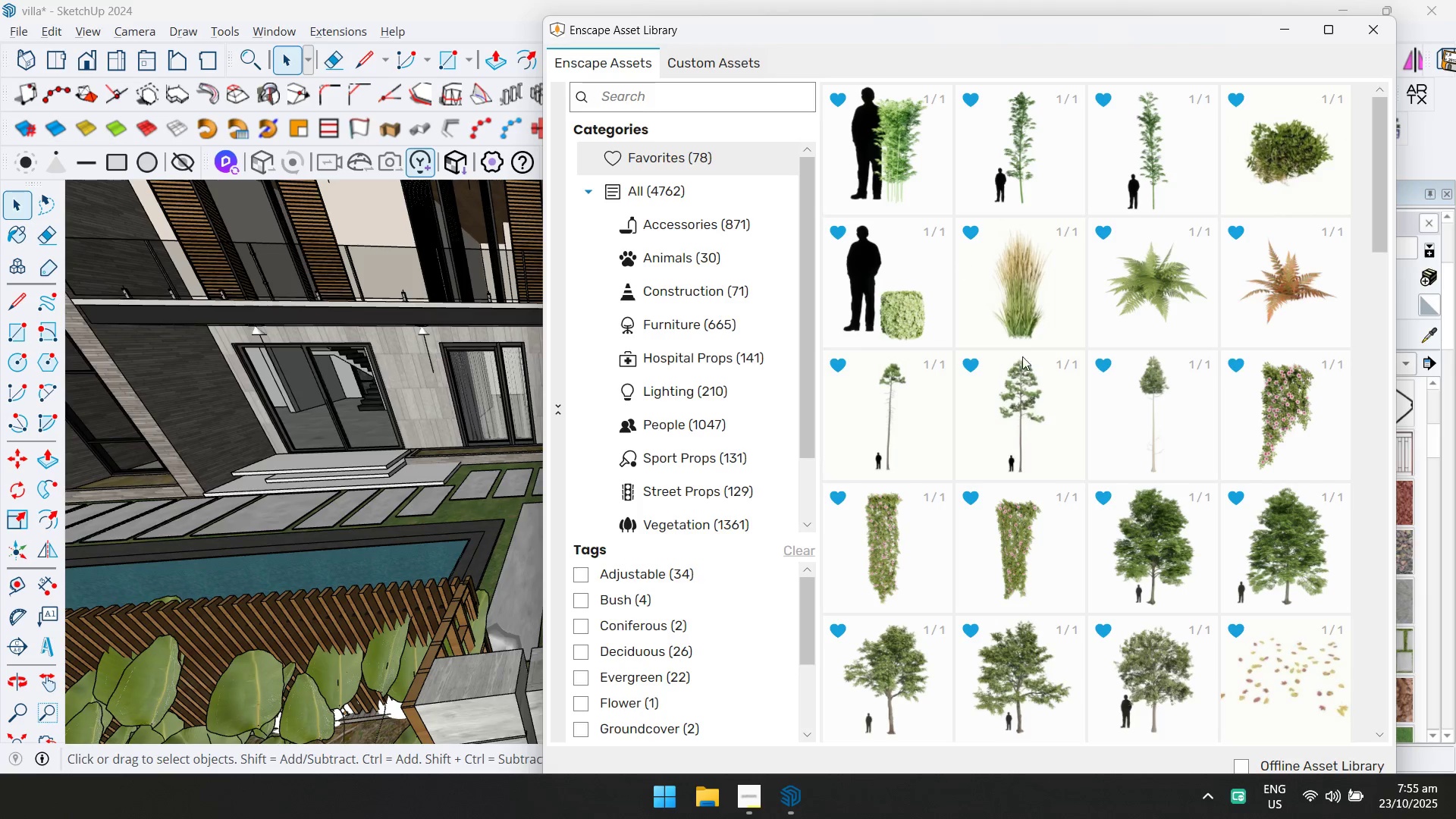 
scroll: coordinate [1068, 438], scroll_direction: up, amount: 1.0
 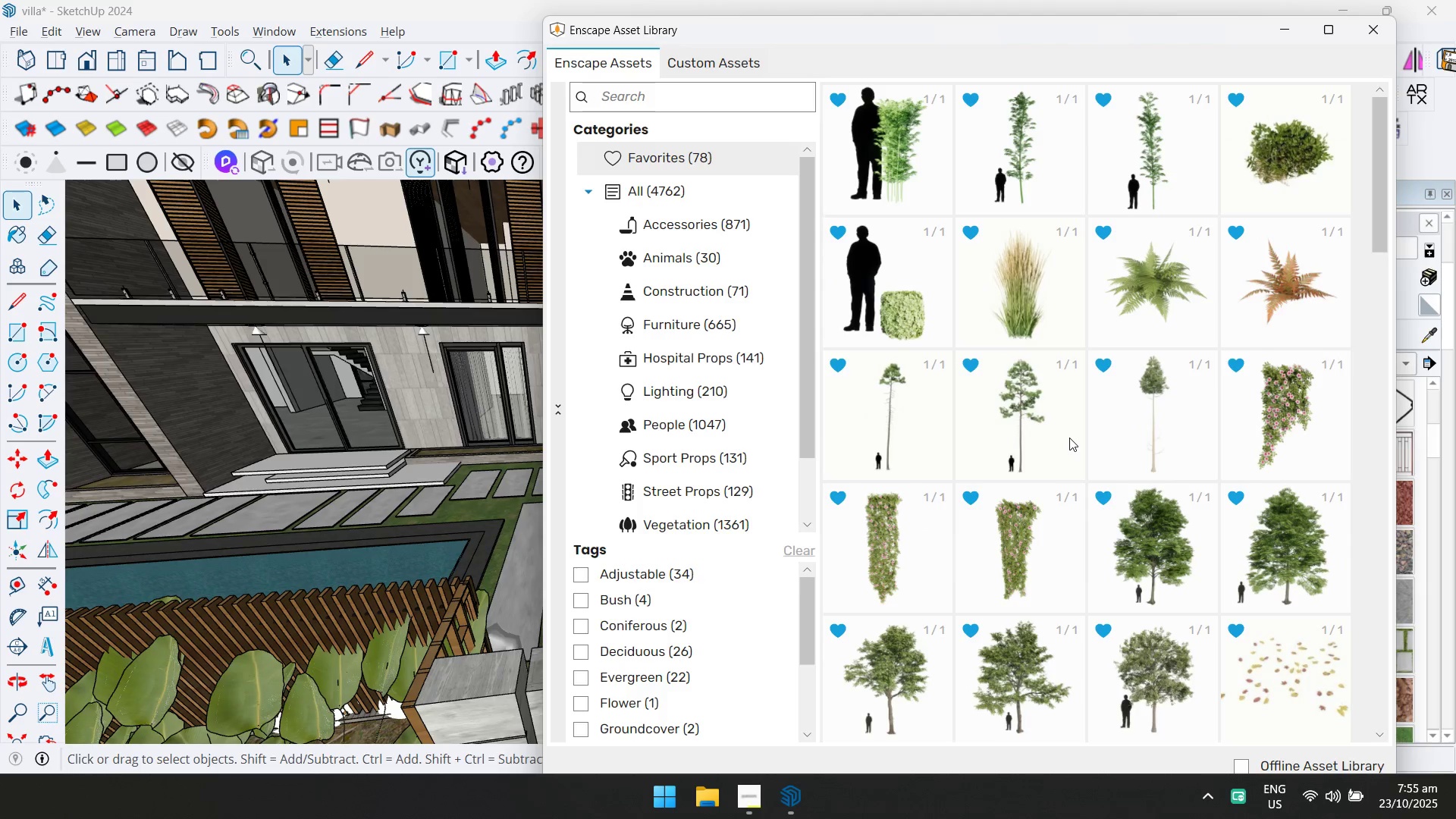 
scroll: coordinate [1069, 435], scroll_direction: down, amount: 5.0
 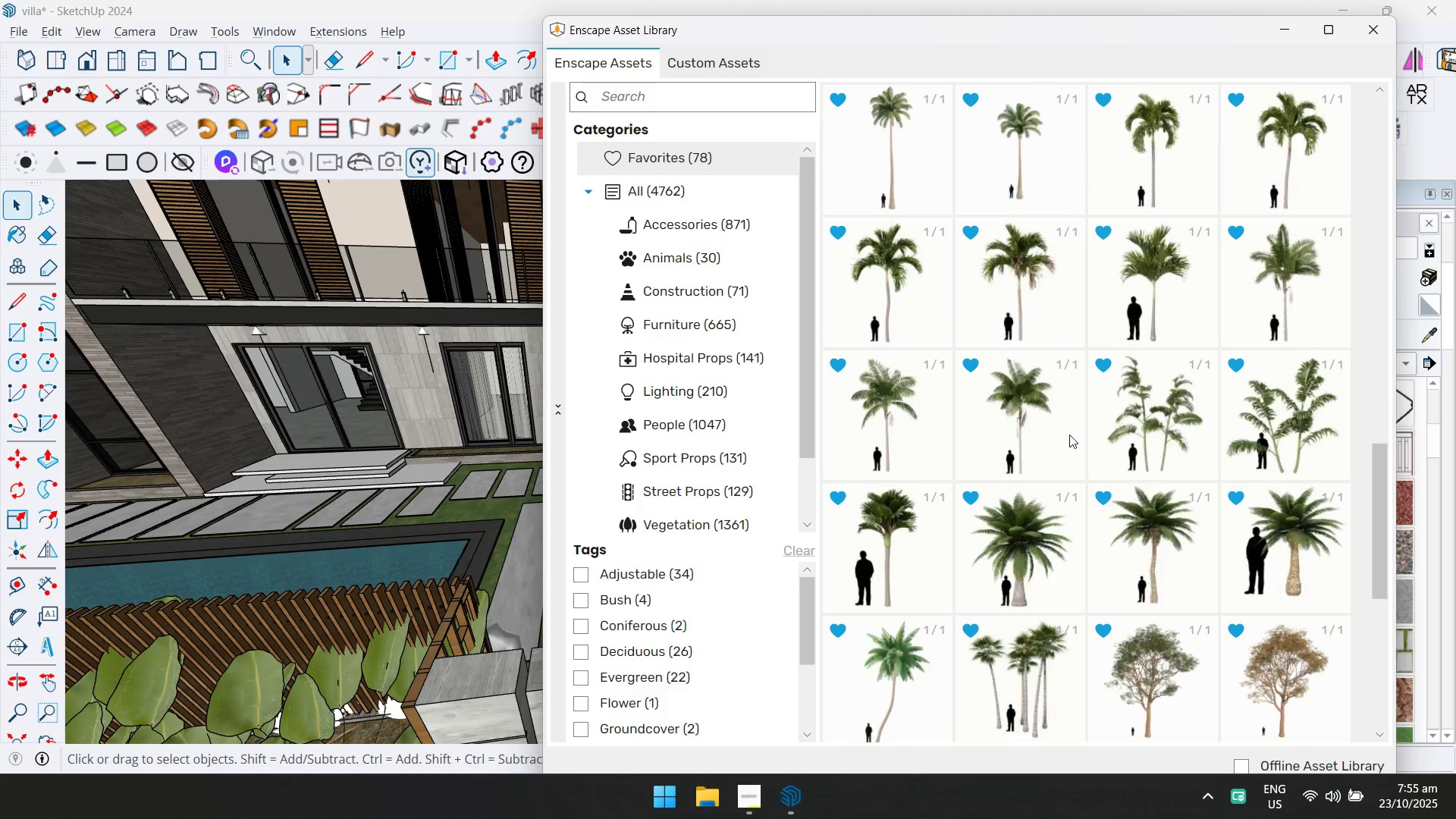 
scroll: coordinate [1069, 435], scroll_direction: up, amount: 2.0
 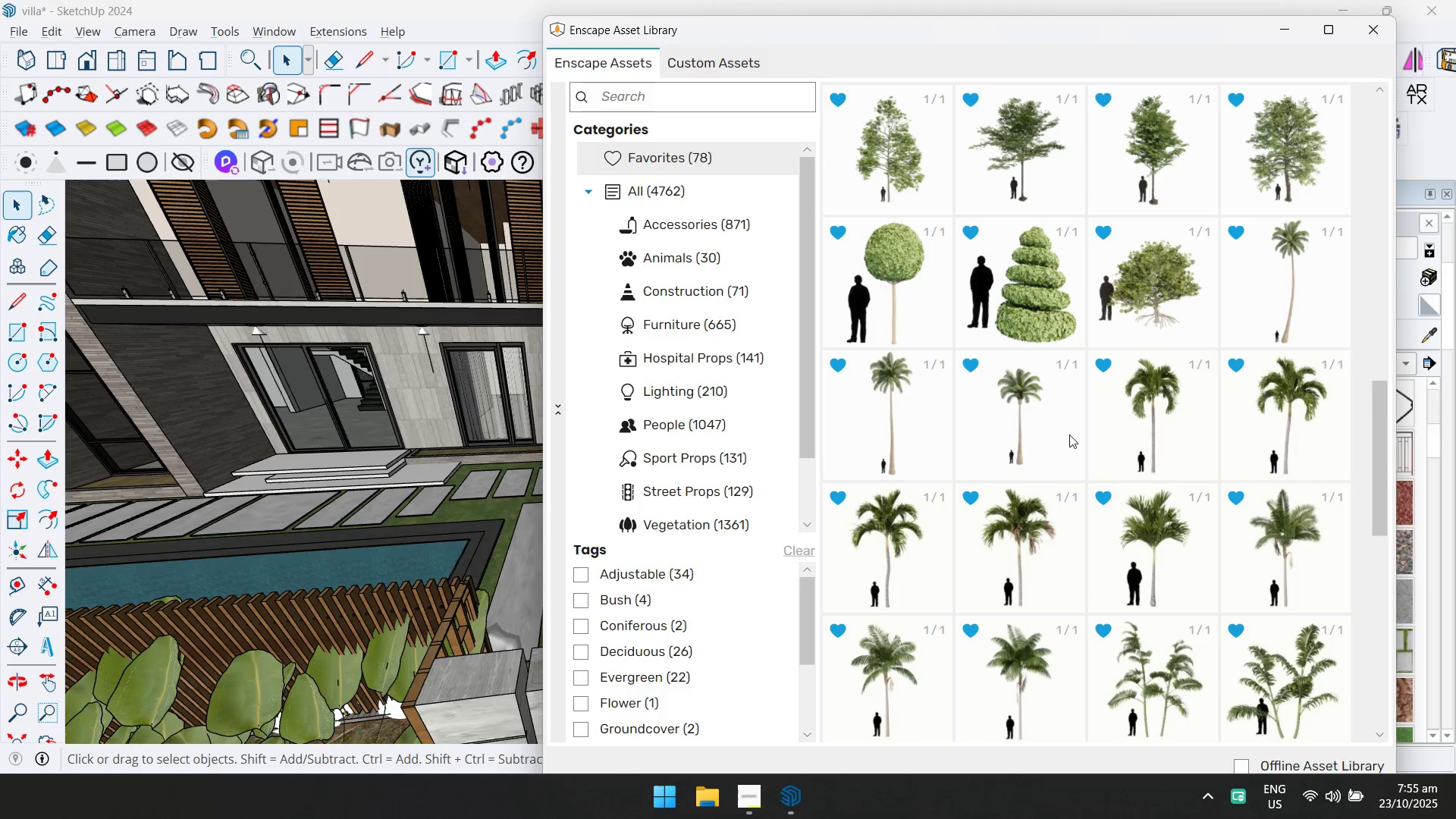 
scroll: coordinate [1069, 435], scroll_direction: down, amount: 5.0
 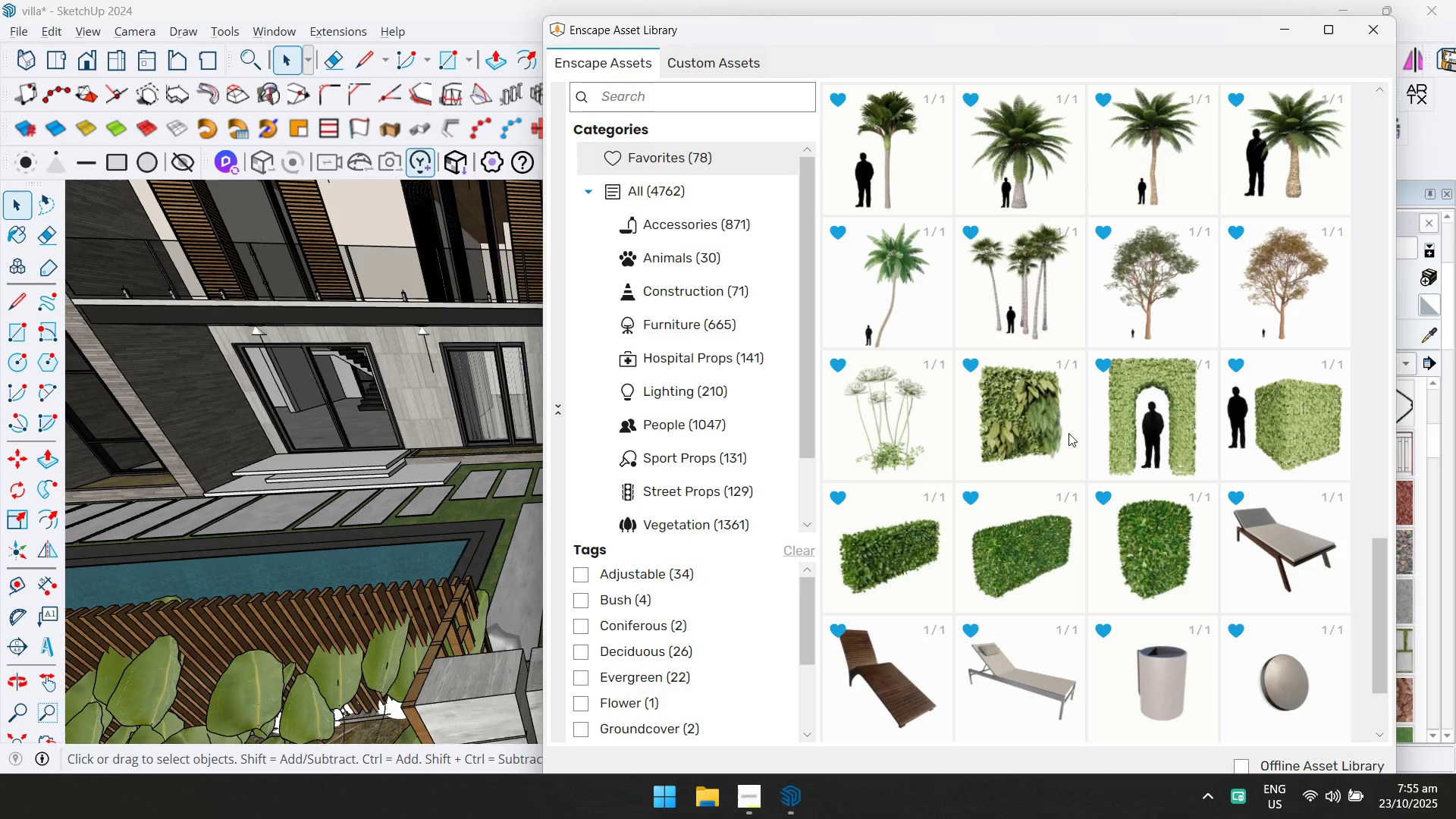 
scroll: coordinate [1068, 432], scroll_direction: up, amount: 22.0